 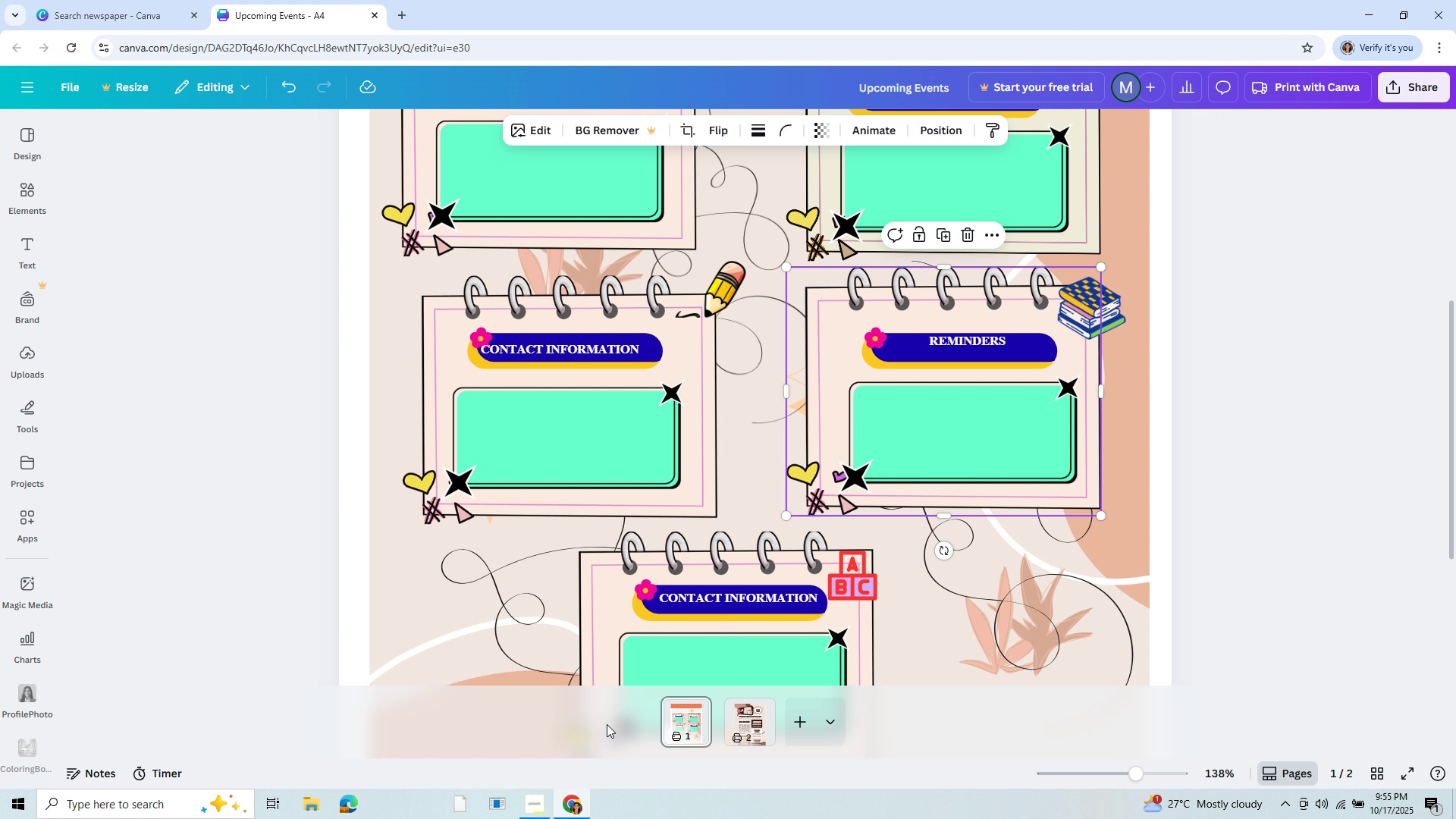 
scroll: coordinate [648, 504], scroll_direction: up, amount: 3.0
 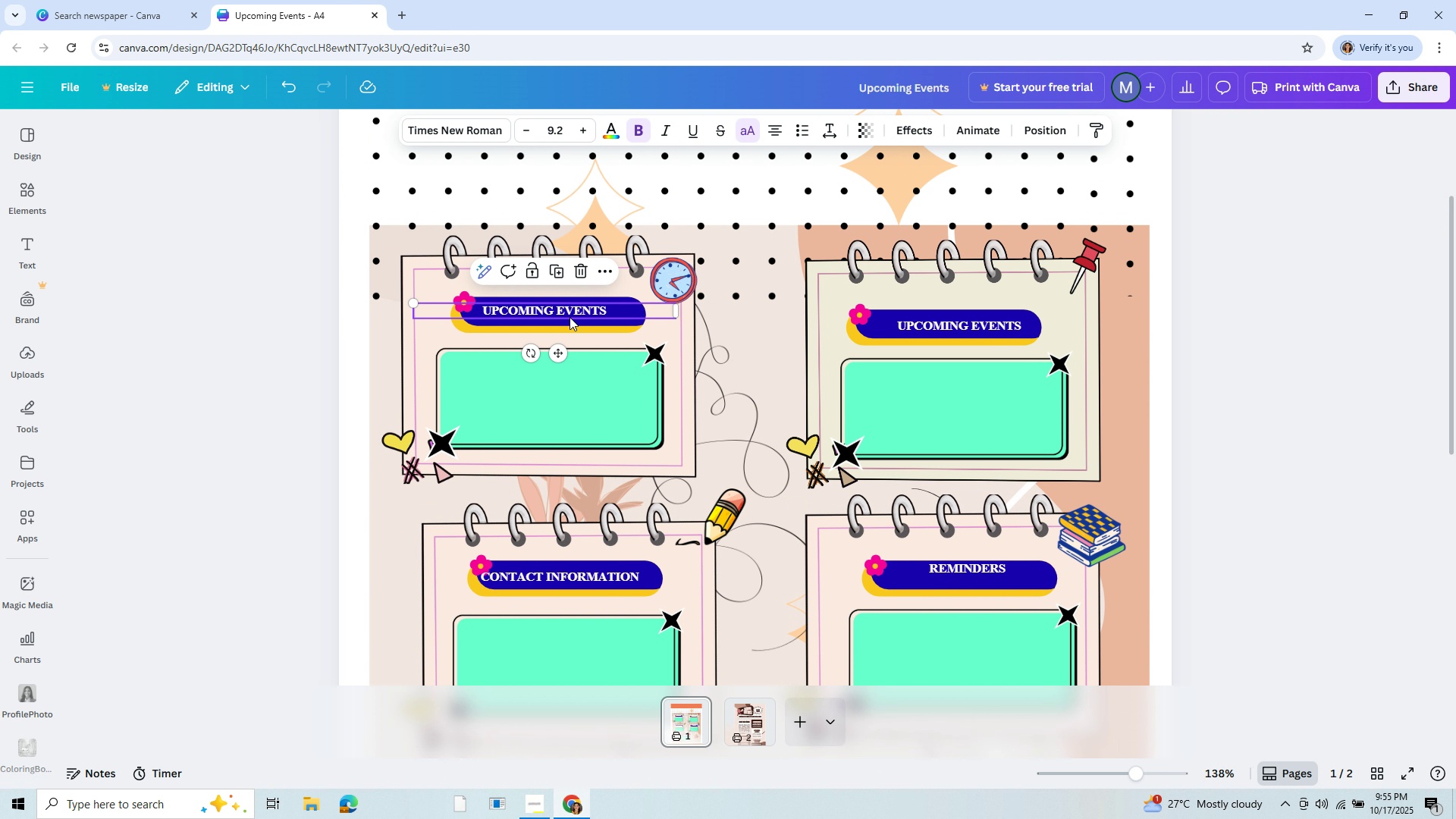 
left_click([570, 317])
 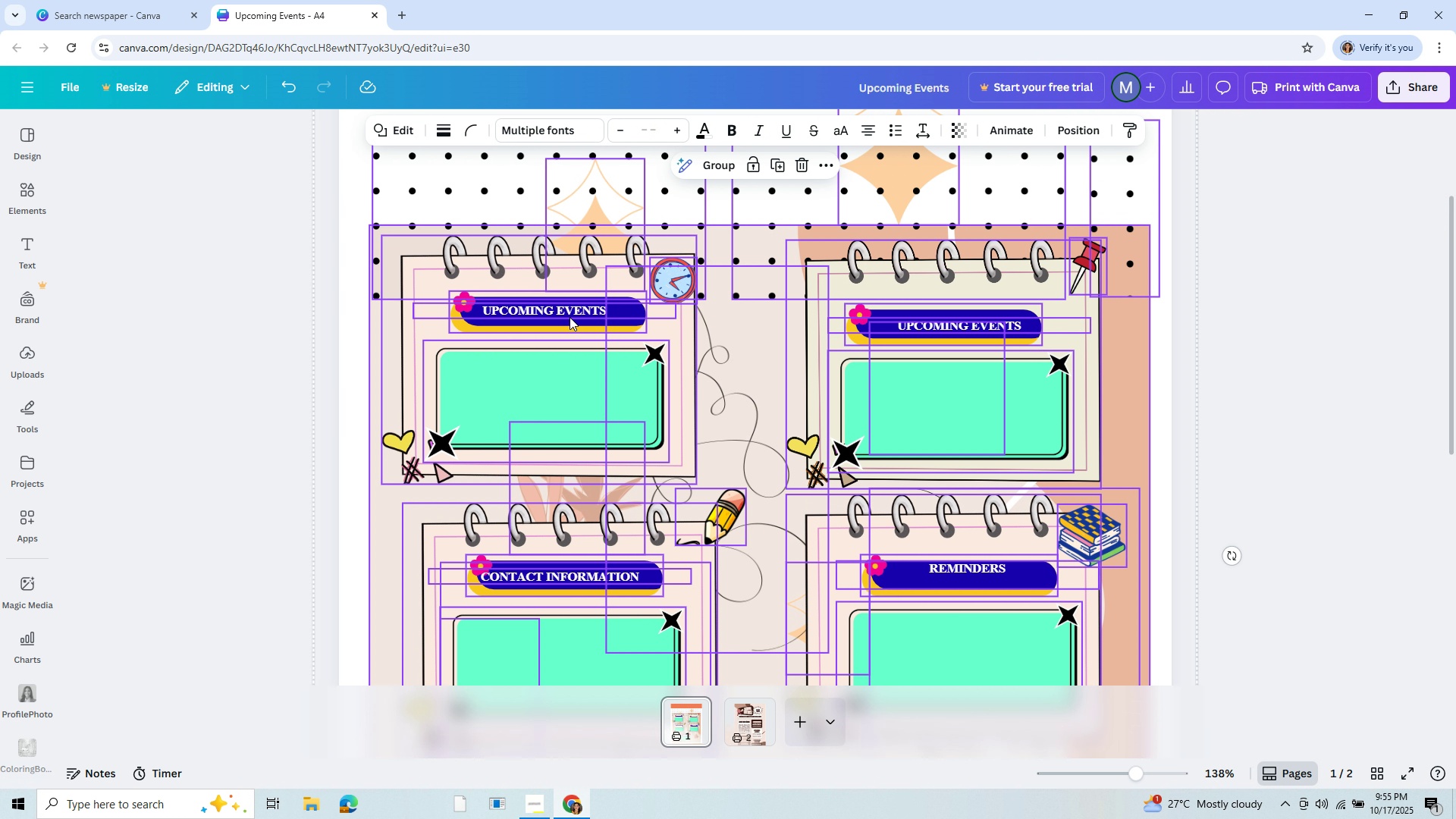 
key(Control+A)
 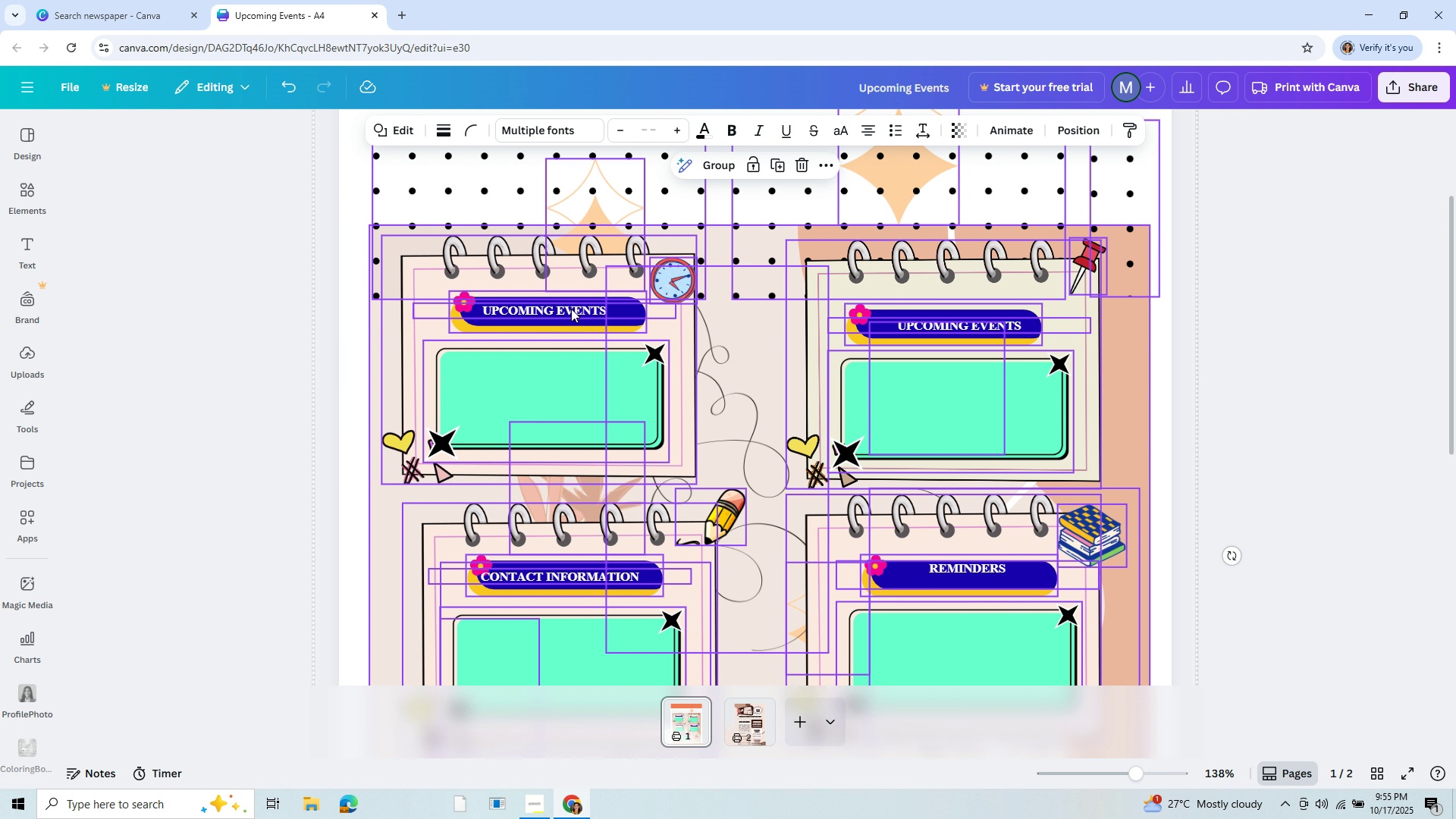 
double_click([571, 309])
 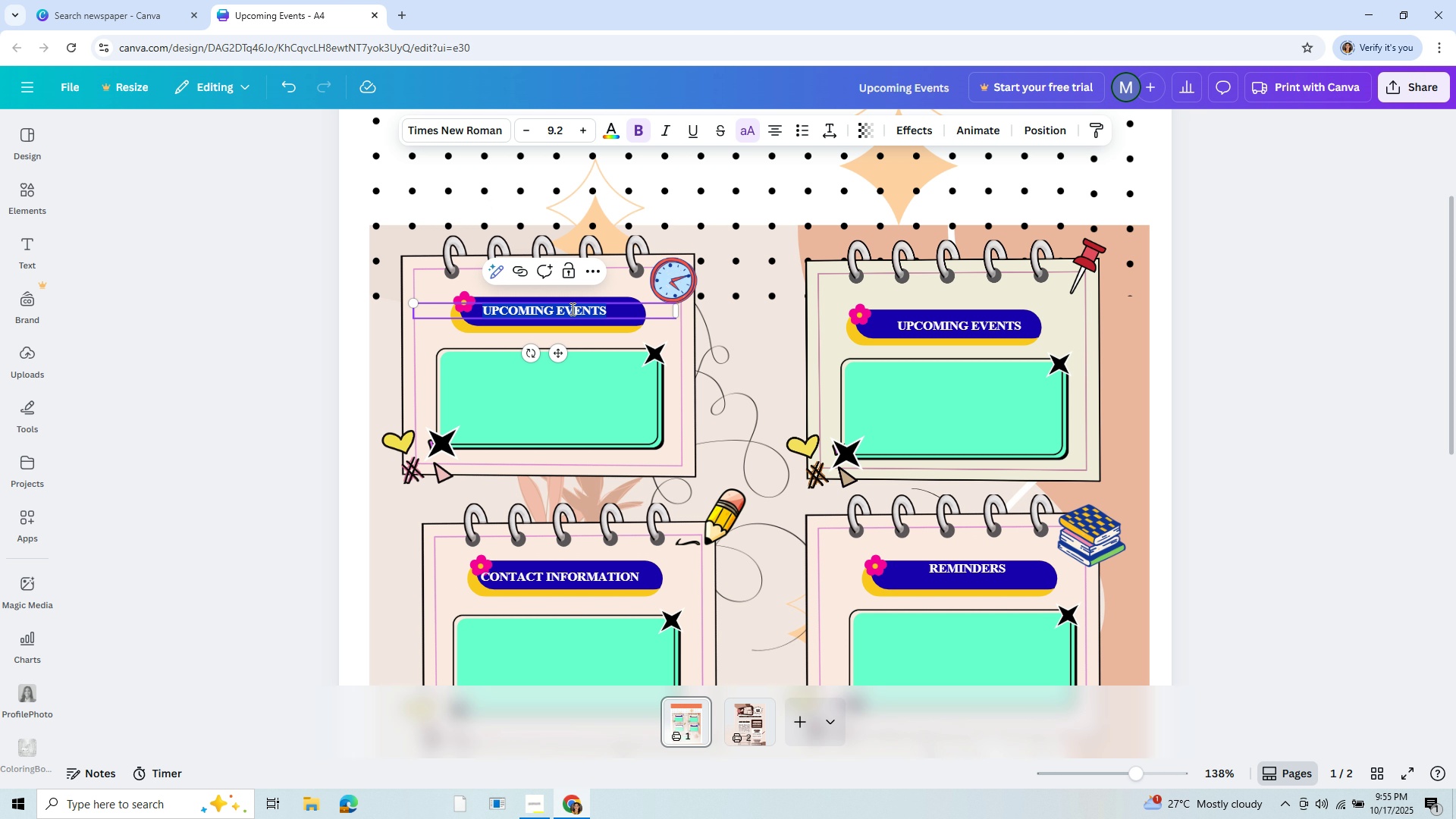 
key(Control+A)
 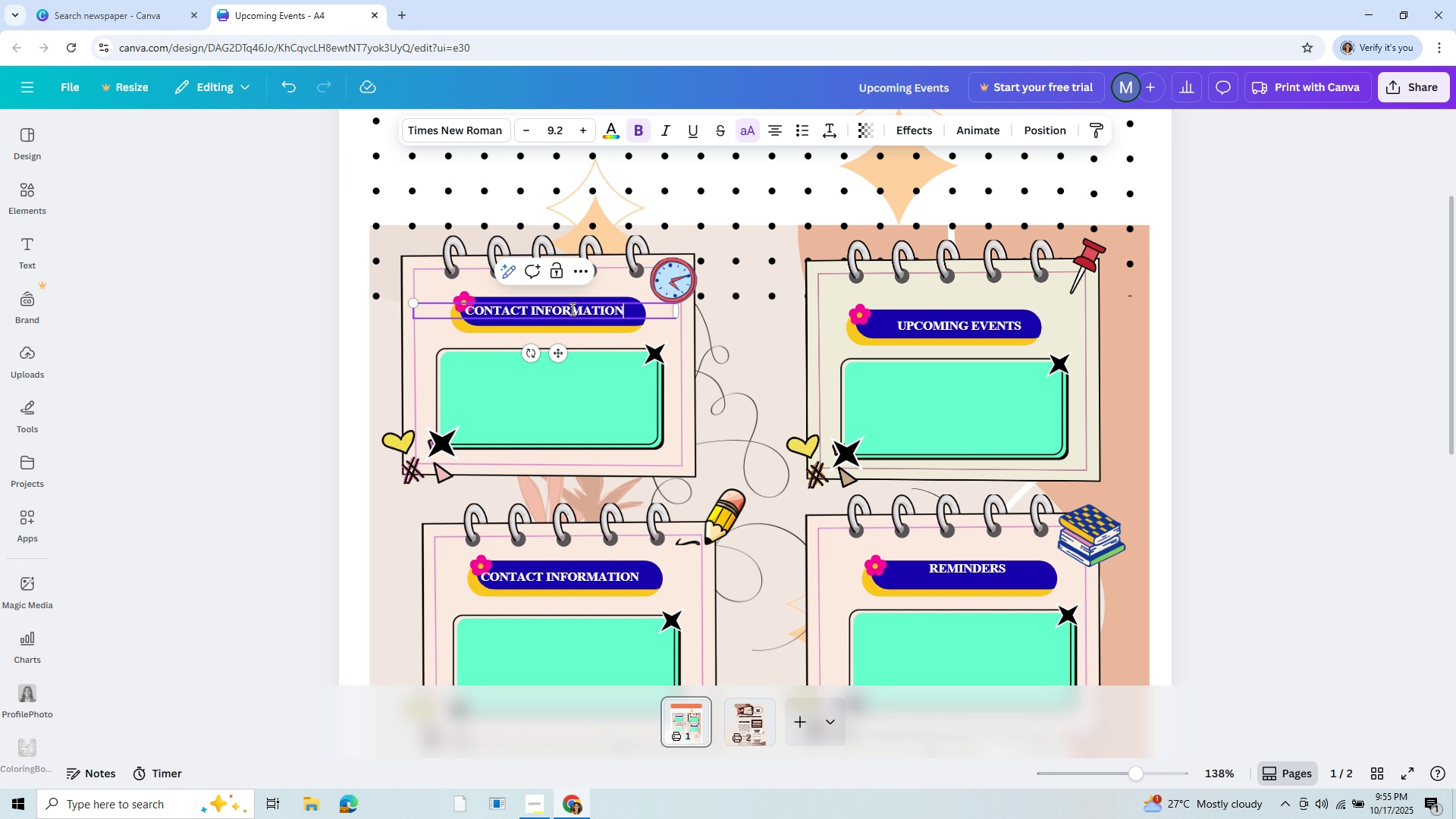 
hold_key(key=V, duration=0.33)
 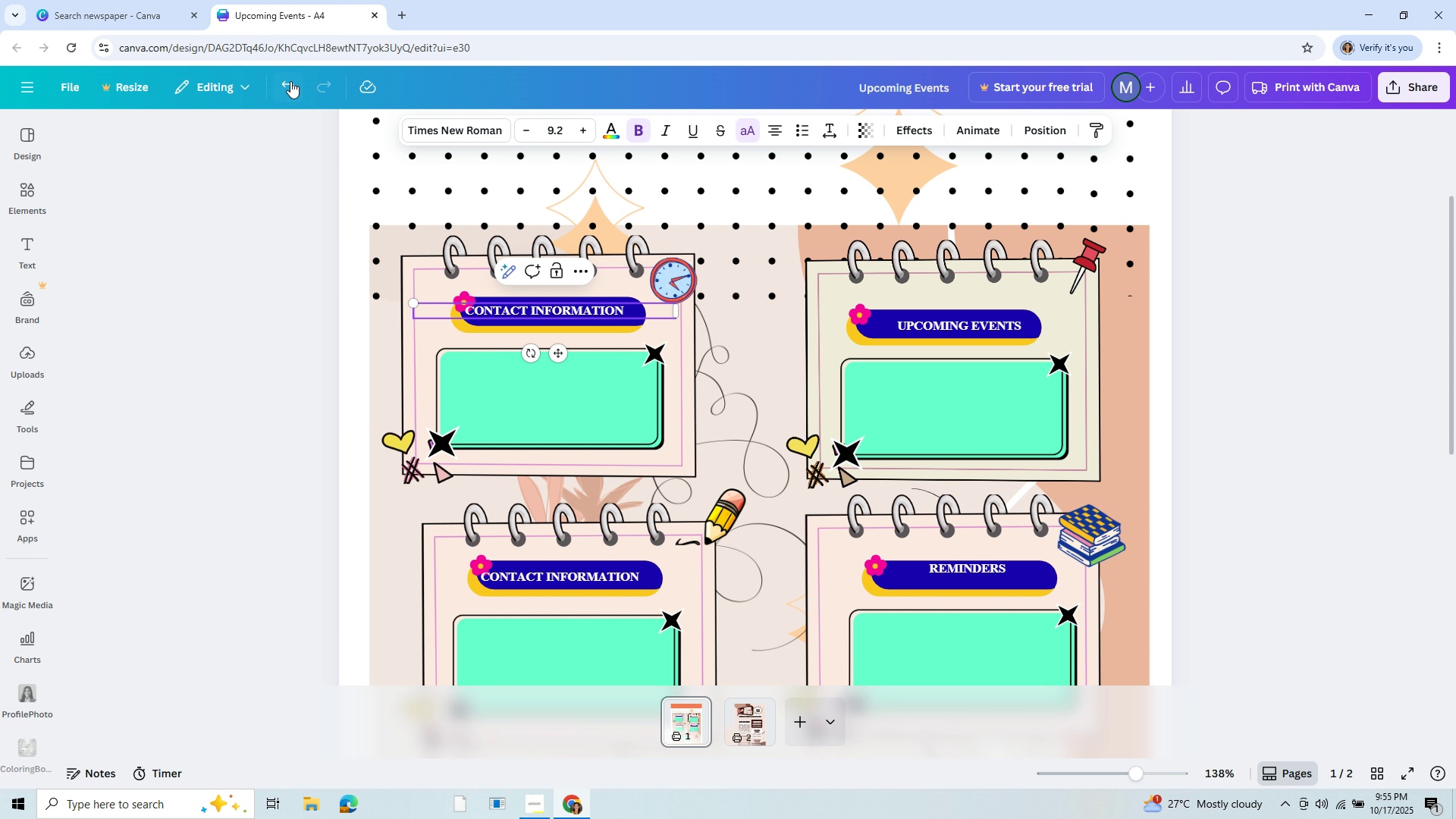 
left_click([290, 80])
 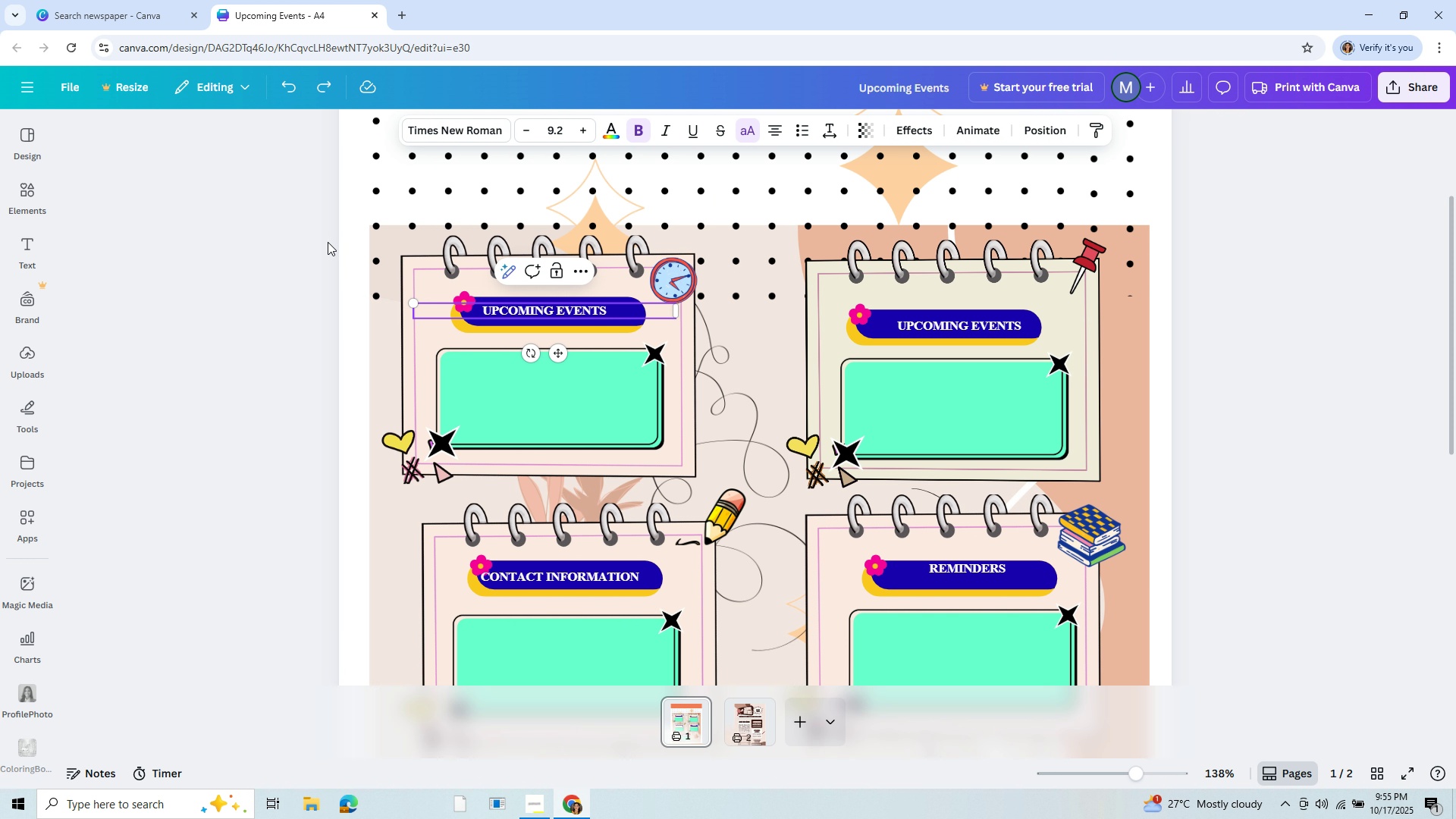 
key(Control+A)
 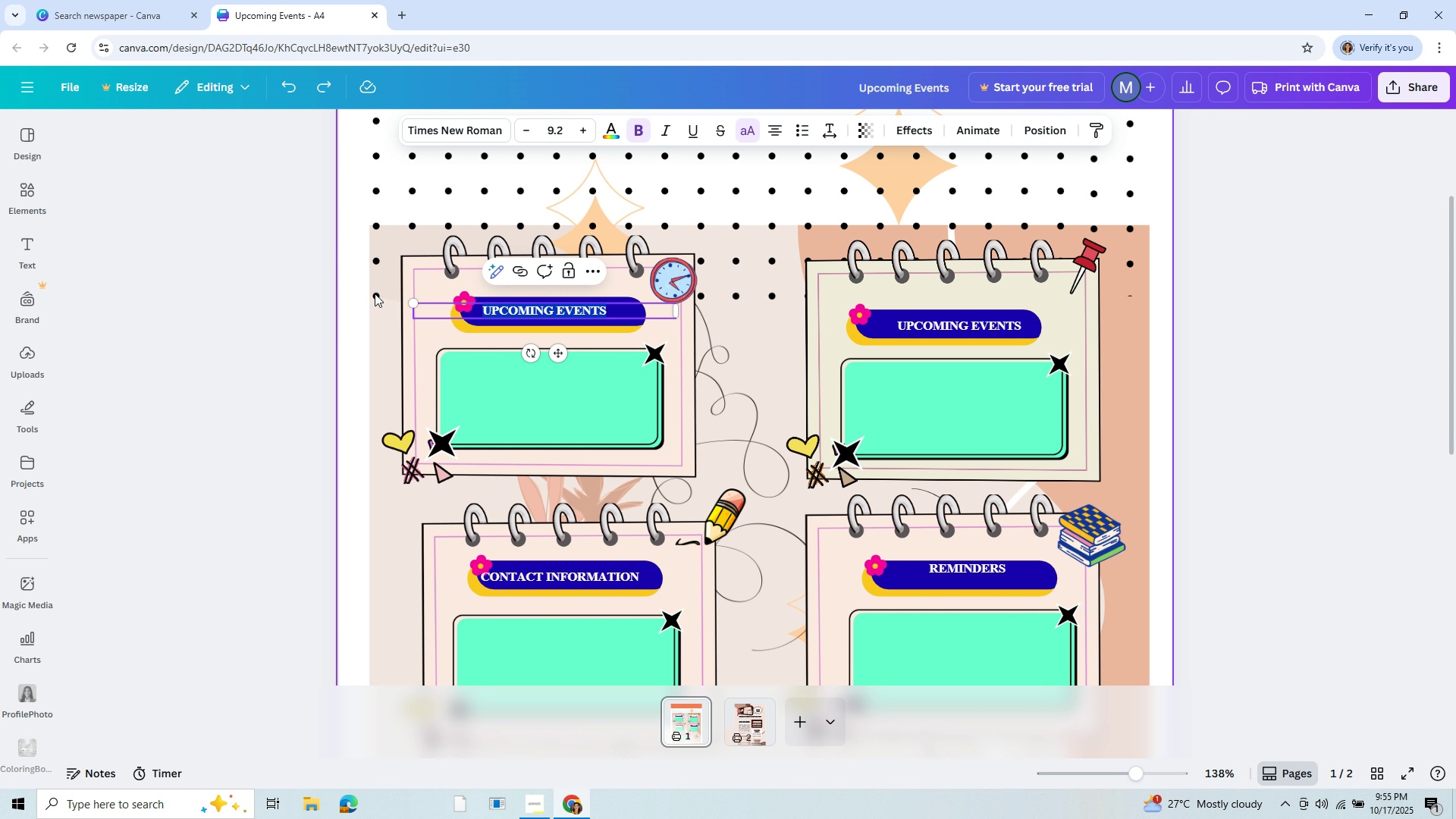 
hold_key(key=ControlLeft, duration=0.89)
 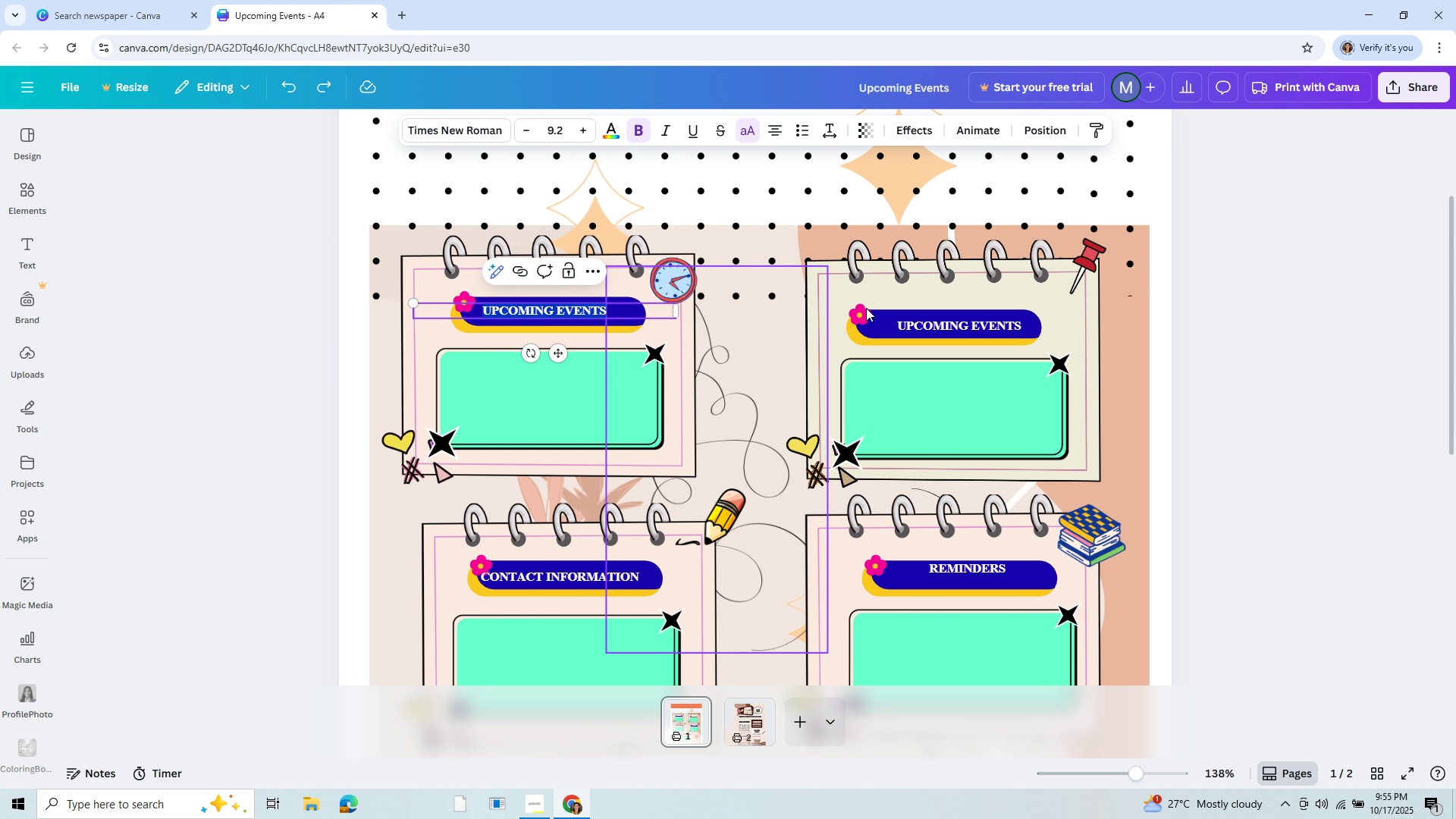 
hold_key(key=C, duration=0.34)
 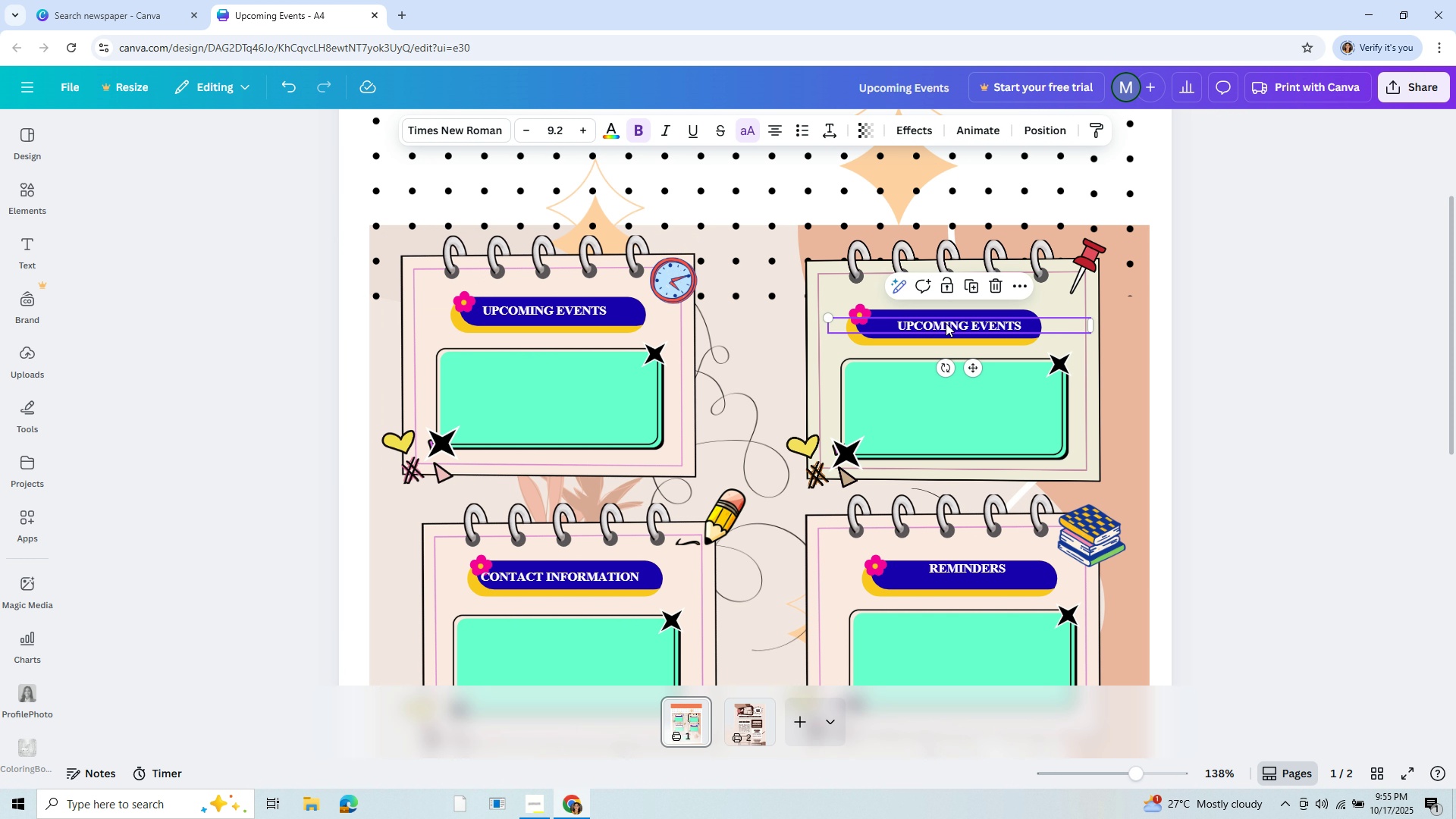 
left_click([946, 323])
 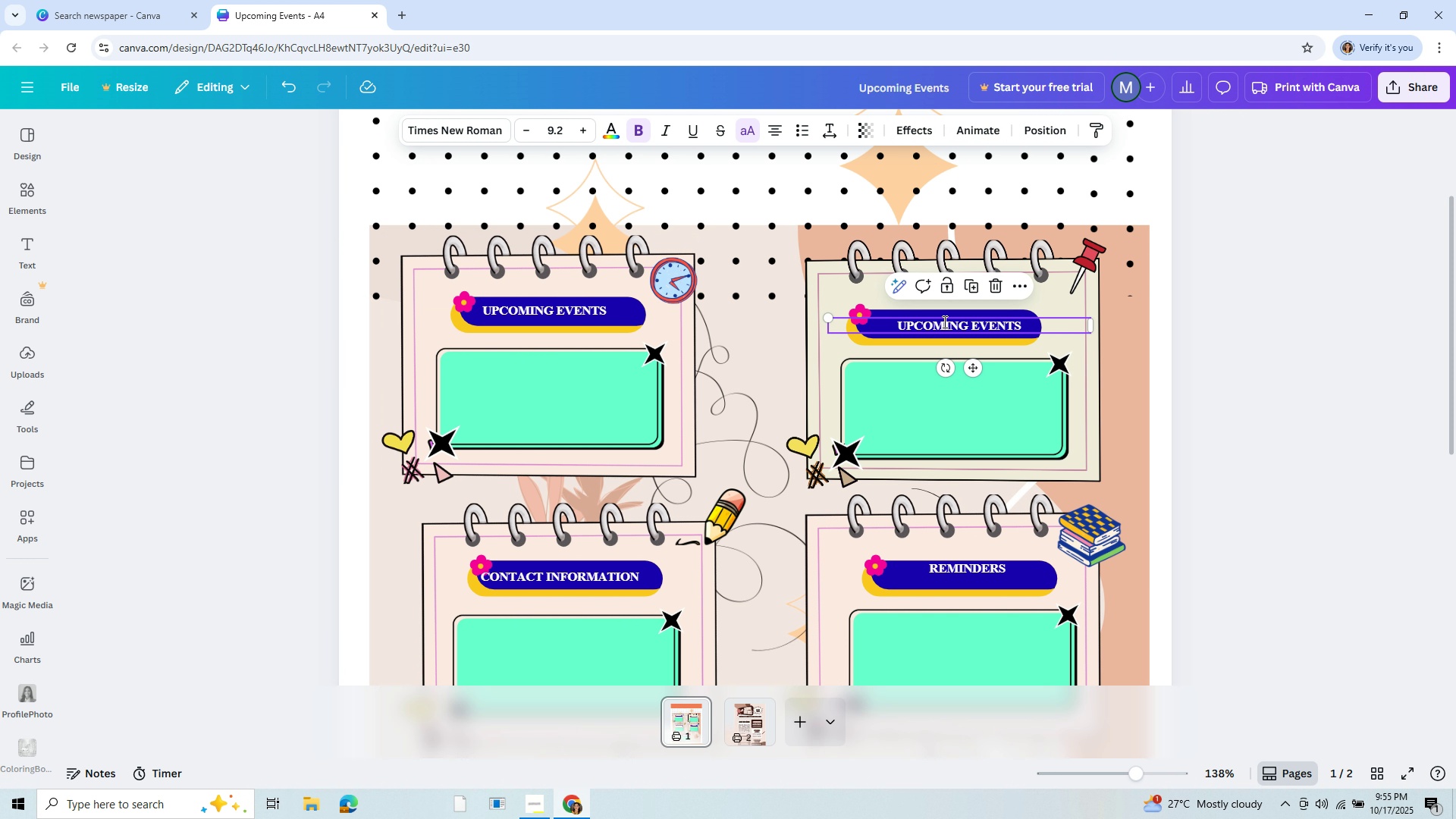 
double_click([943, 322])
 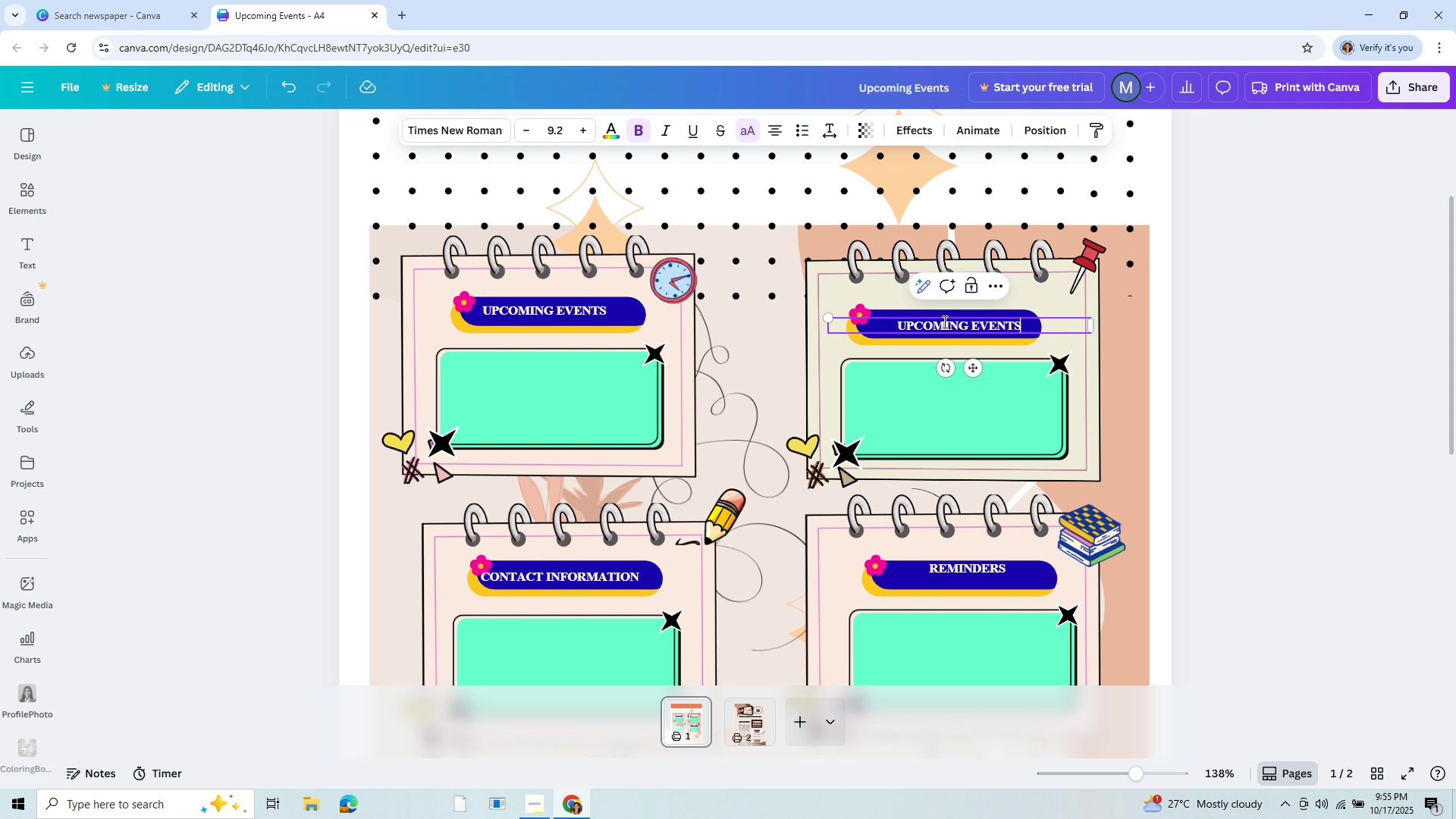 
key(Control+V)
 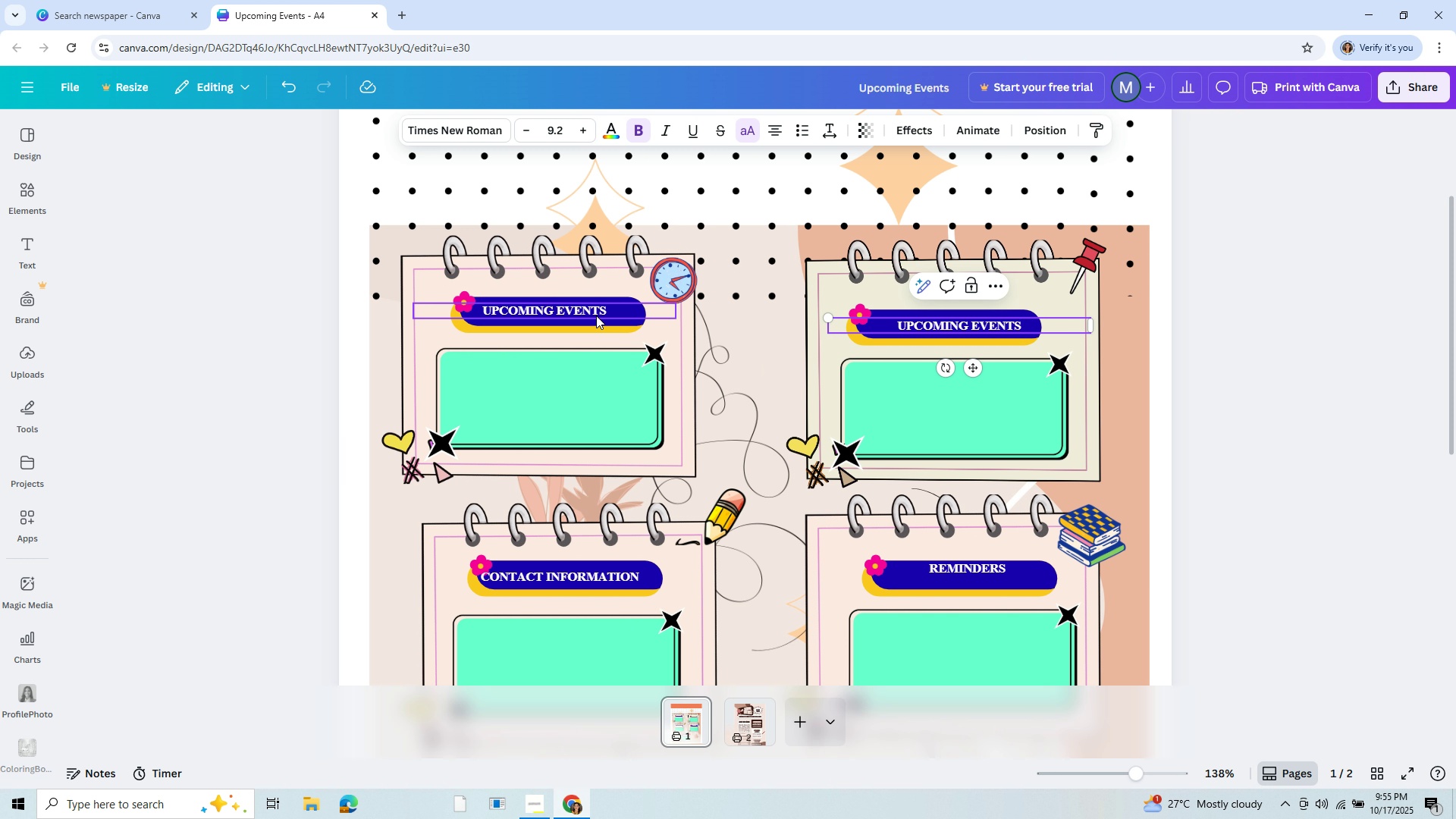 
double_click([596, 315])
 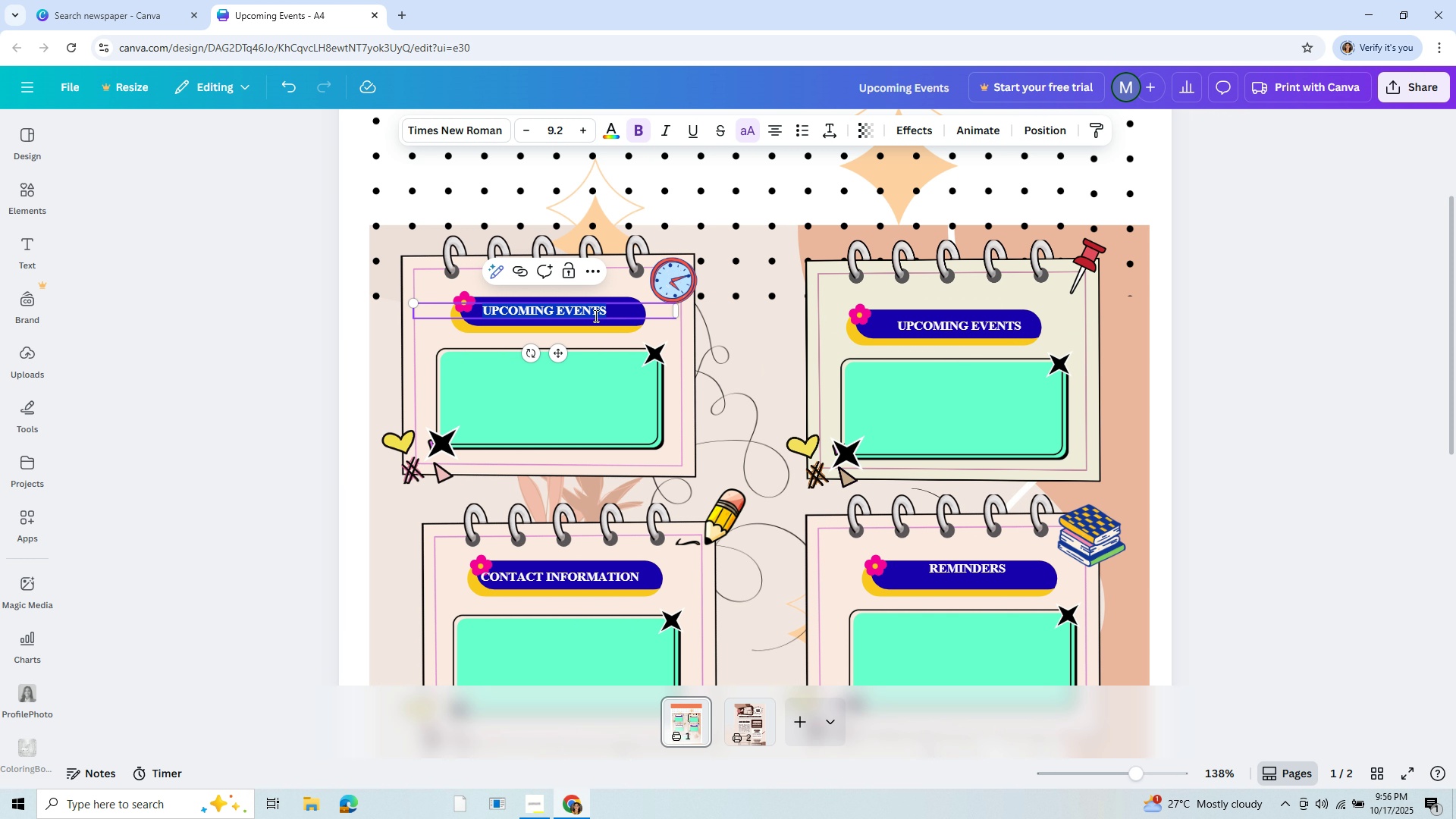 
type(acadim)
key(Backspace)
 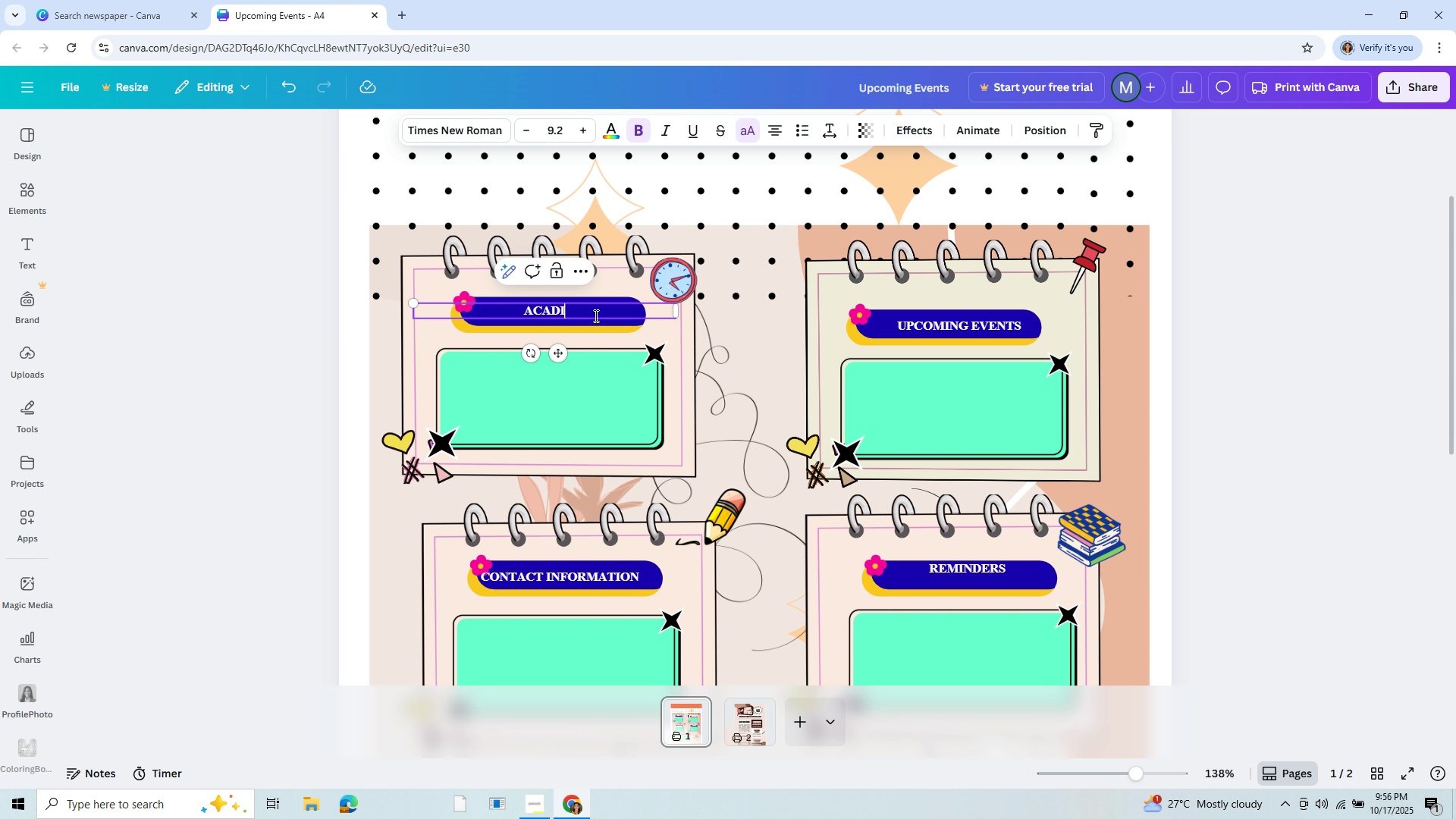 
key(Backspace)
type(emic Update)
 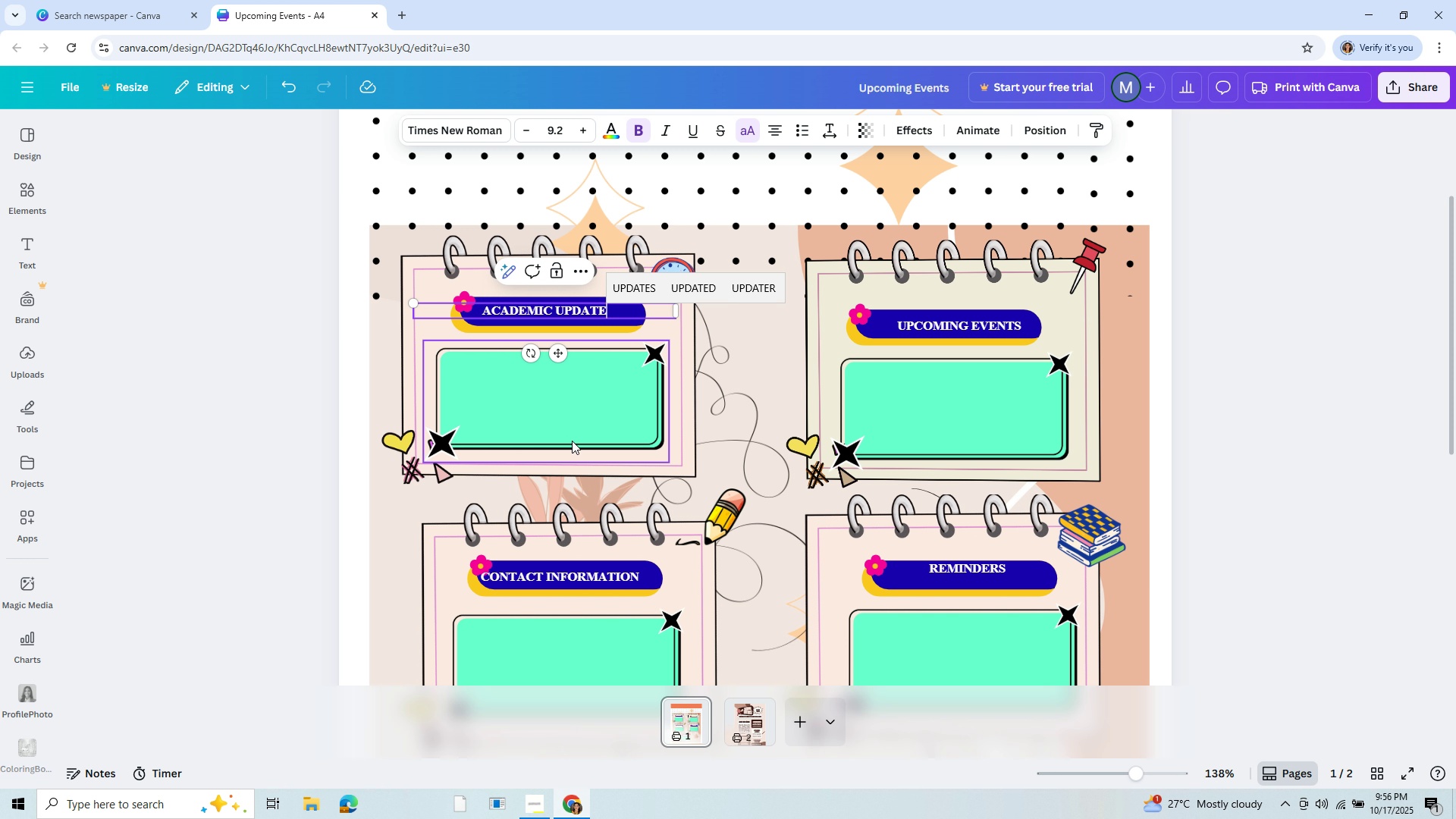 
wait(8.37)
 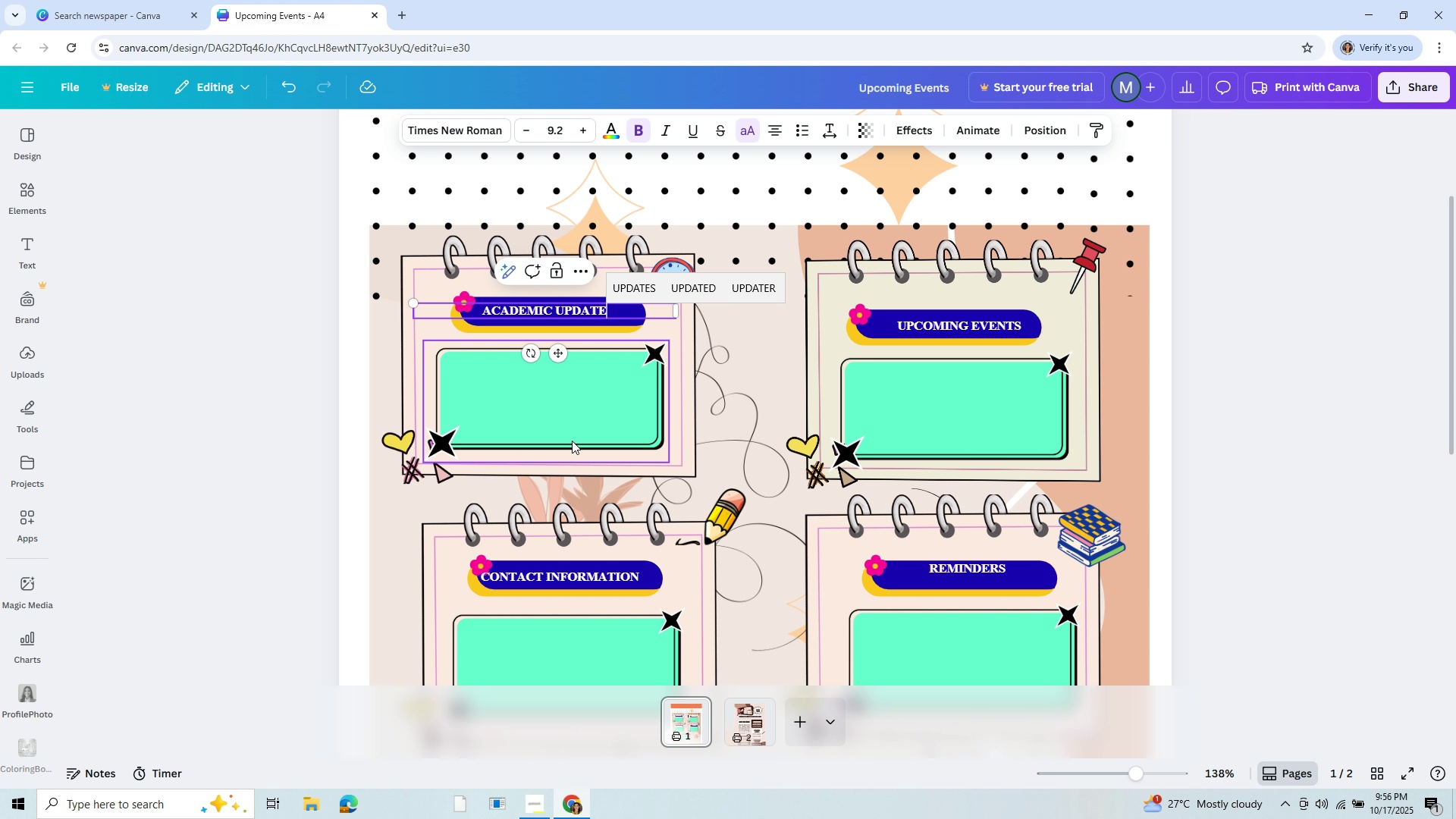 
scroll: coordinate [942, 593], scroll_direction: down, amount: 2.0
 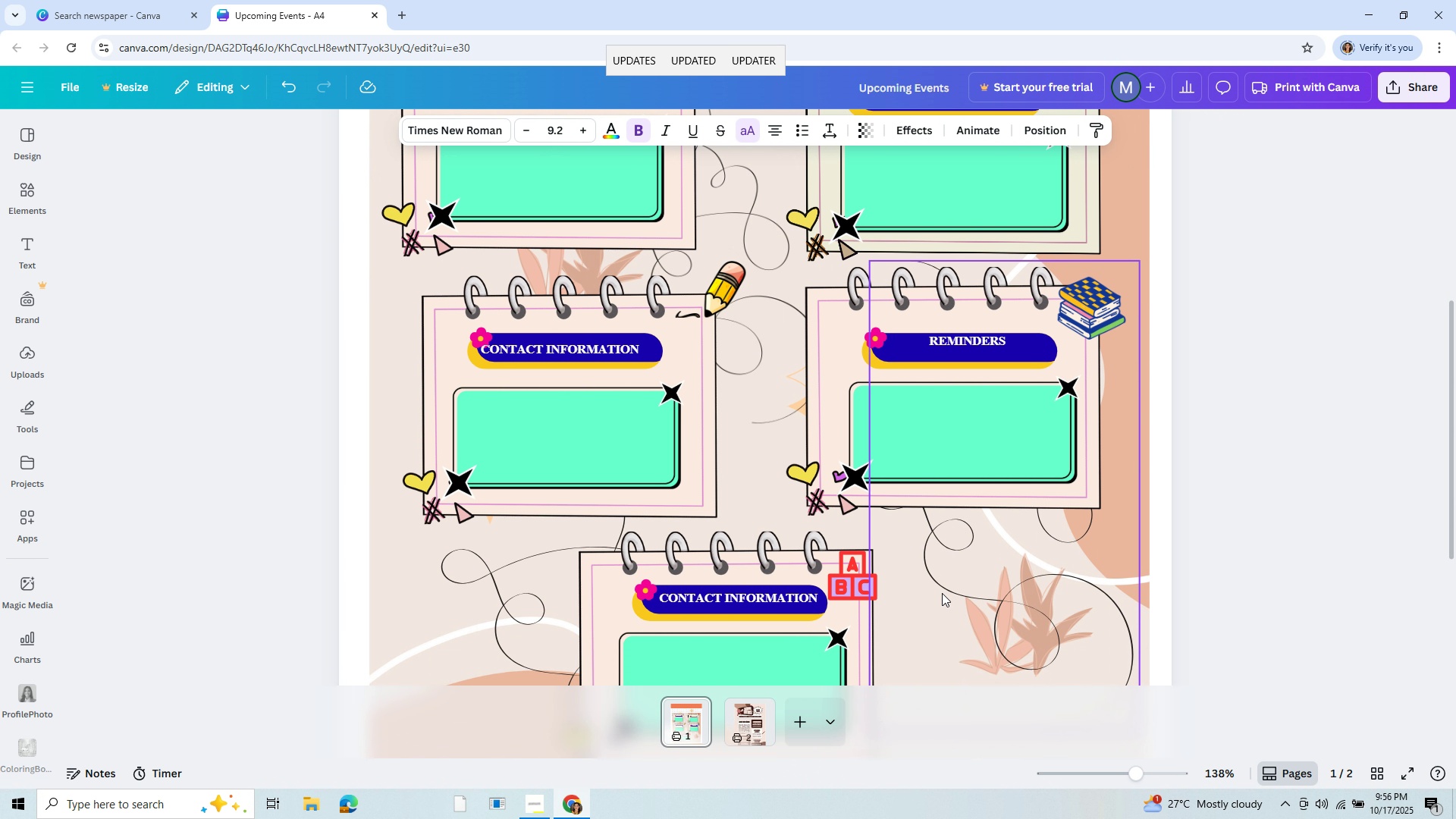 
scroll: coordinate [942, 593], scroll_direction: up, amount: 4.0
 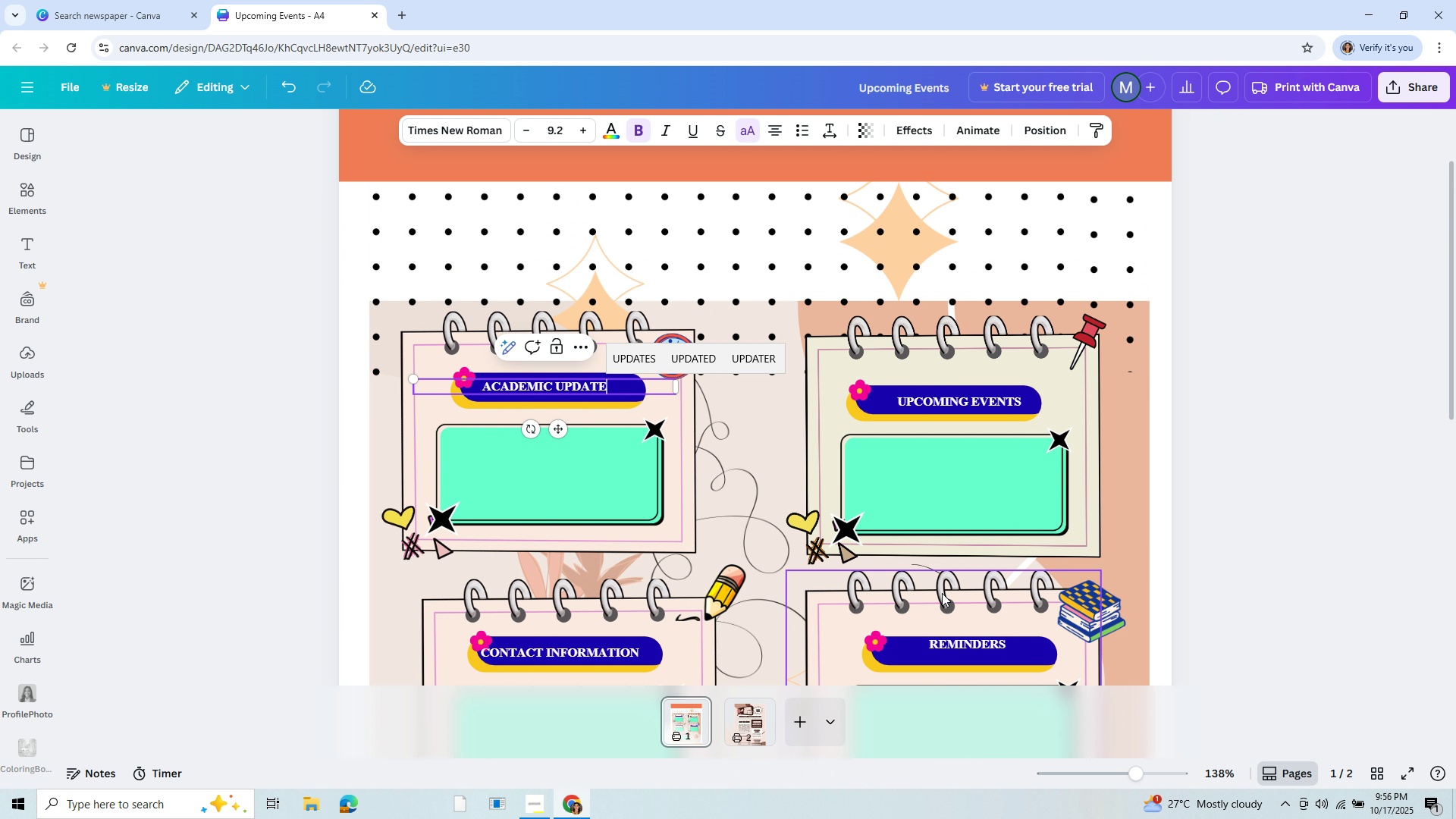 
scroll: coordinate [942, 593], scroll_direction: down, amount: 3.0
 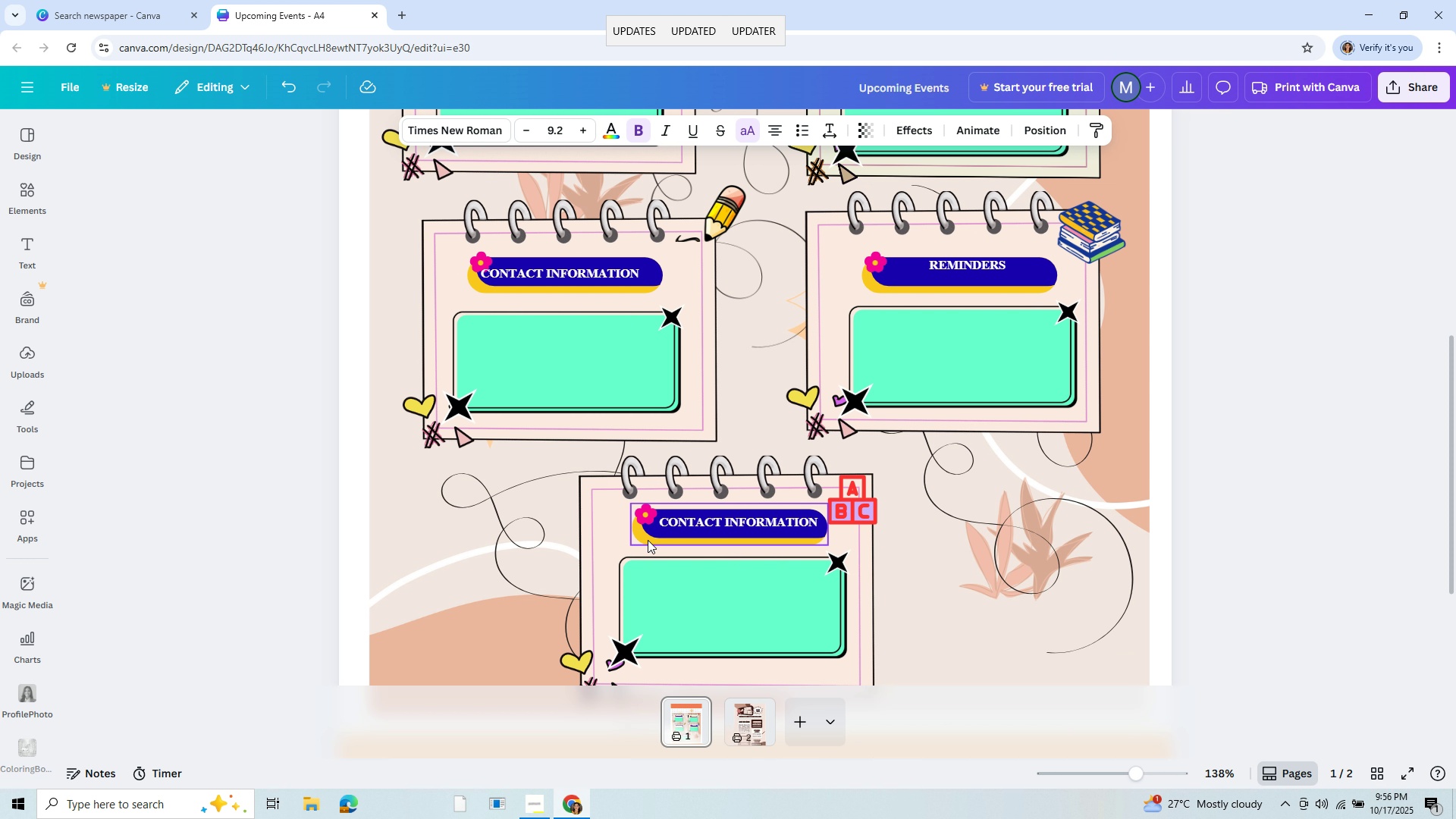 
wait(5.55)
 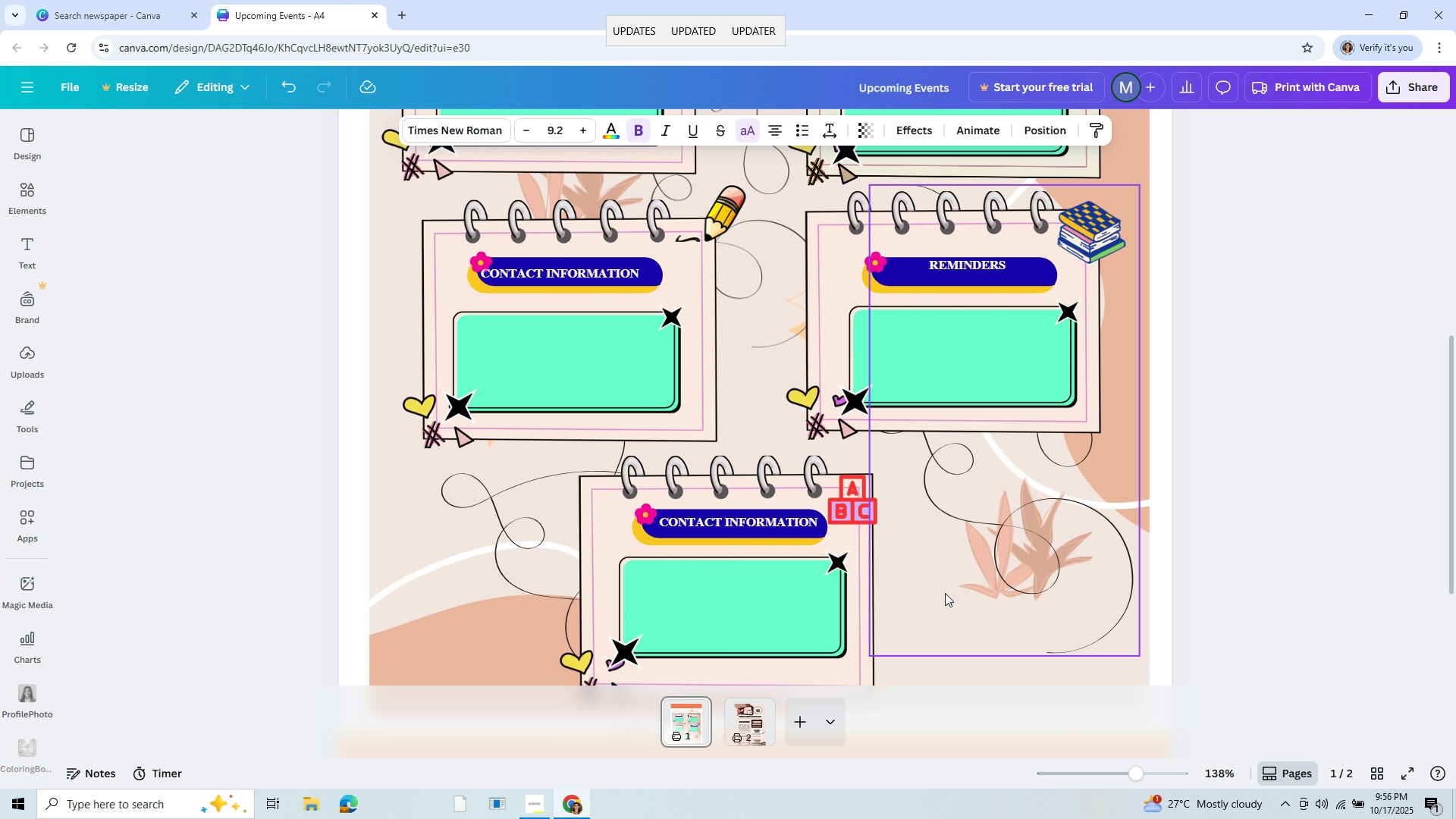 
scroll: coordinate [656, 552], scroll_direction: up, amount: 1.0
 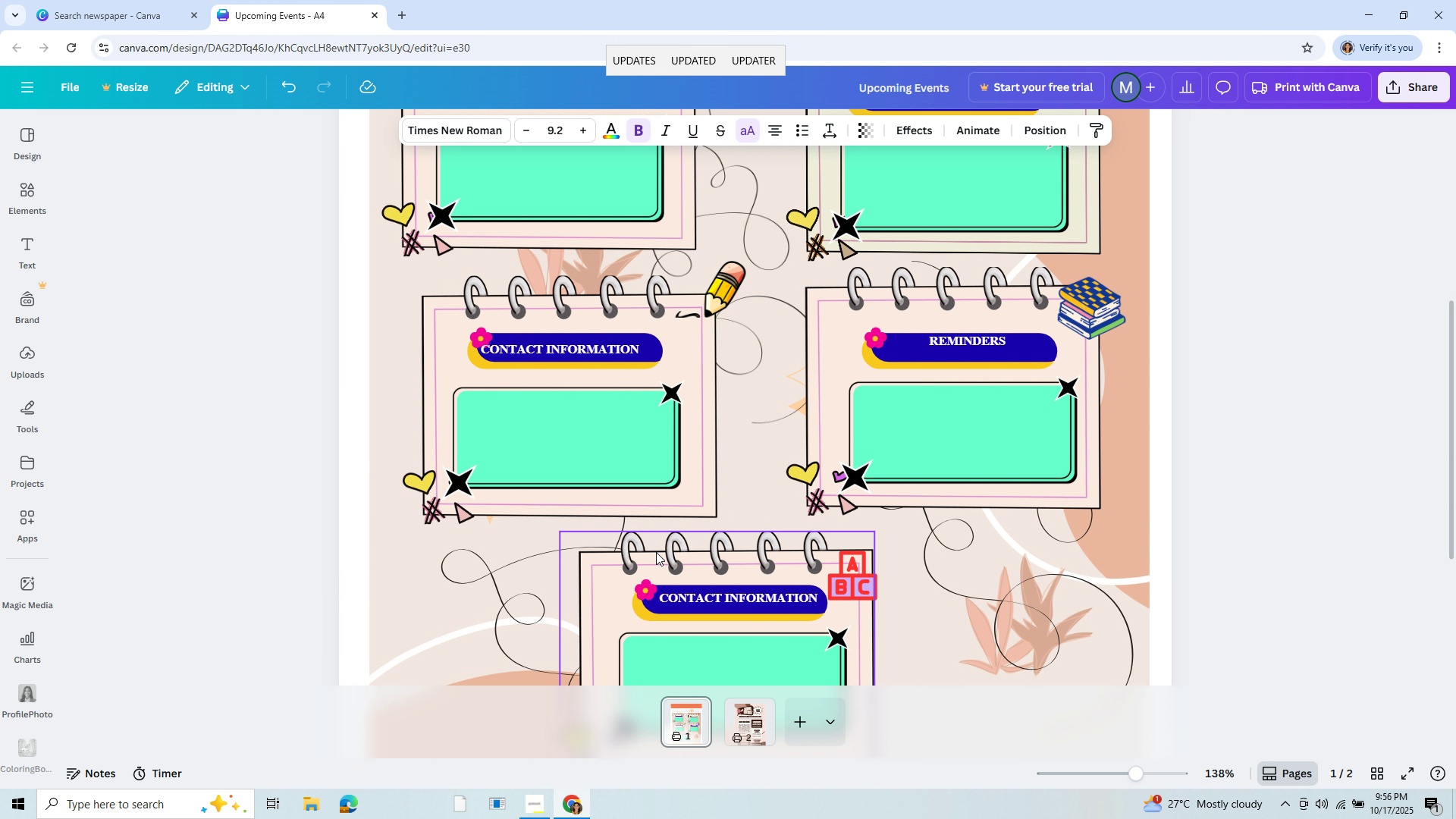 
scroll: coordinate [656, 552], scroll_direction: down, amount: 2.0
 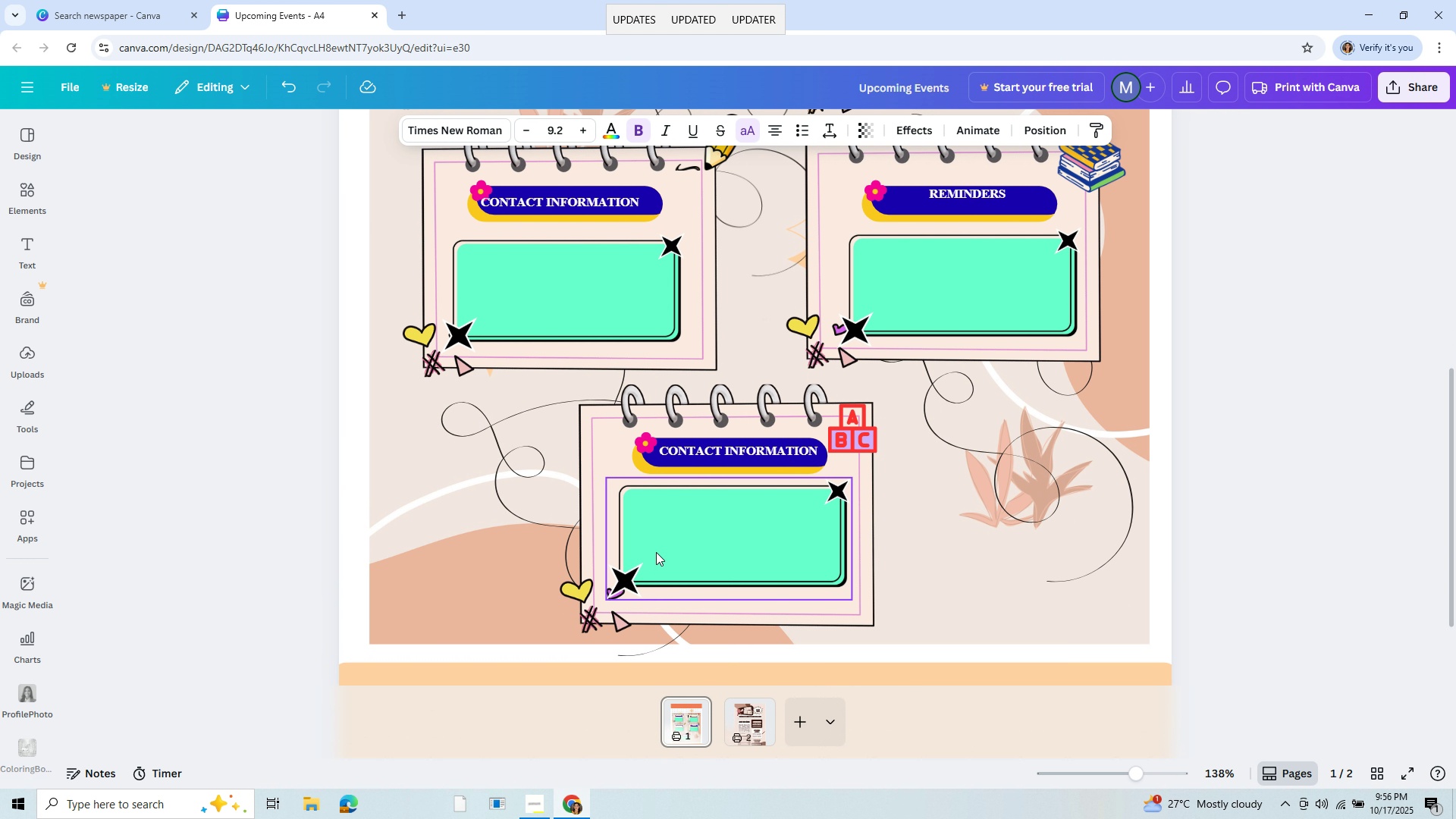 
scroll: coordinate [656, 552], scroll_direction: up, amount: 1.0
 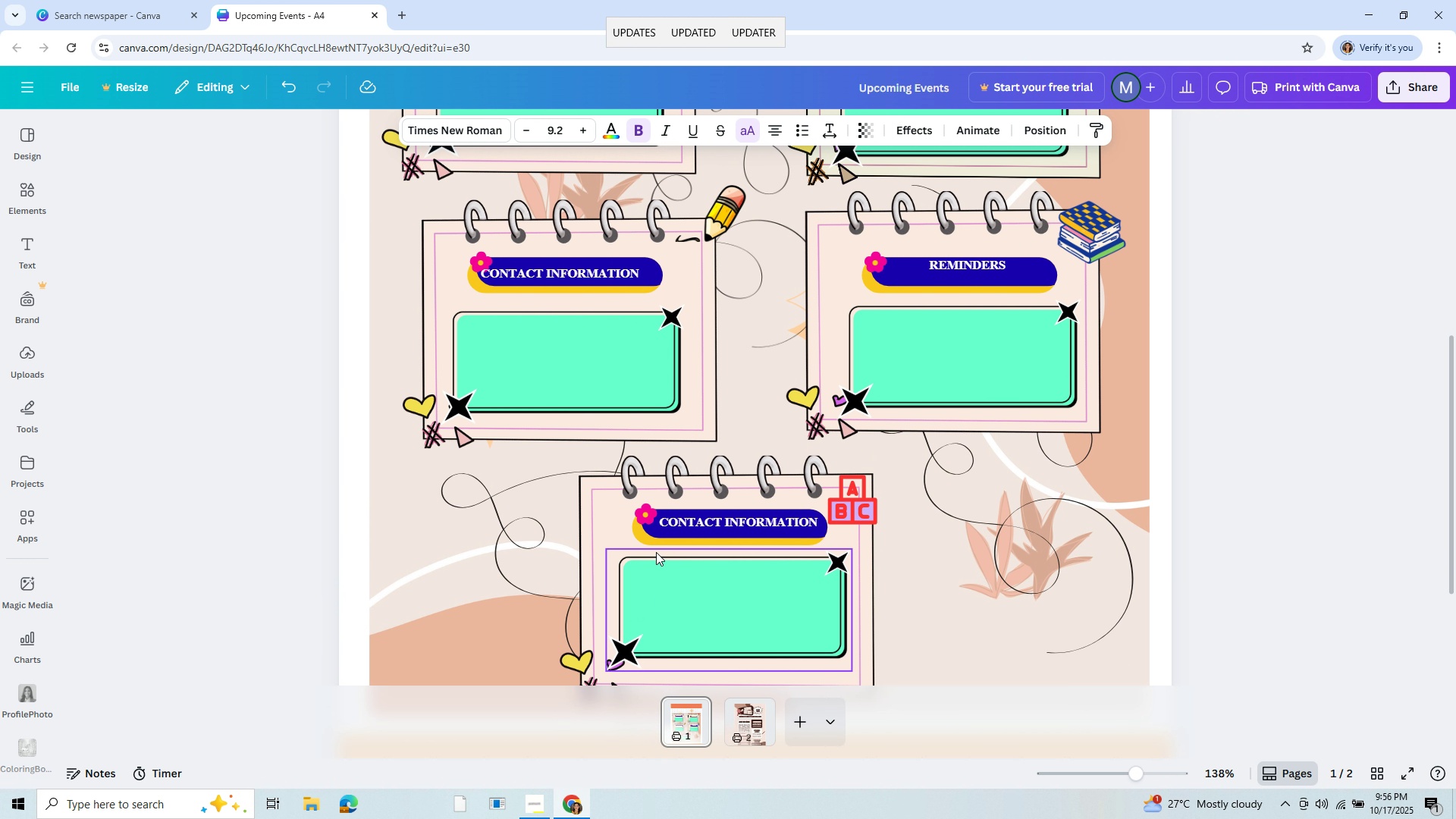 
scroll: coordinate [656, 552], scroll_direction: down, amount: 4.0
 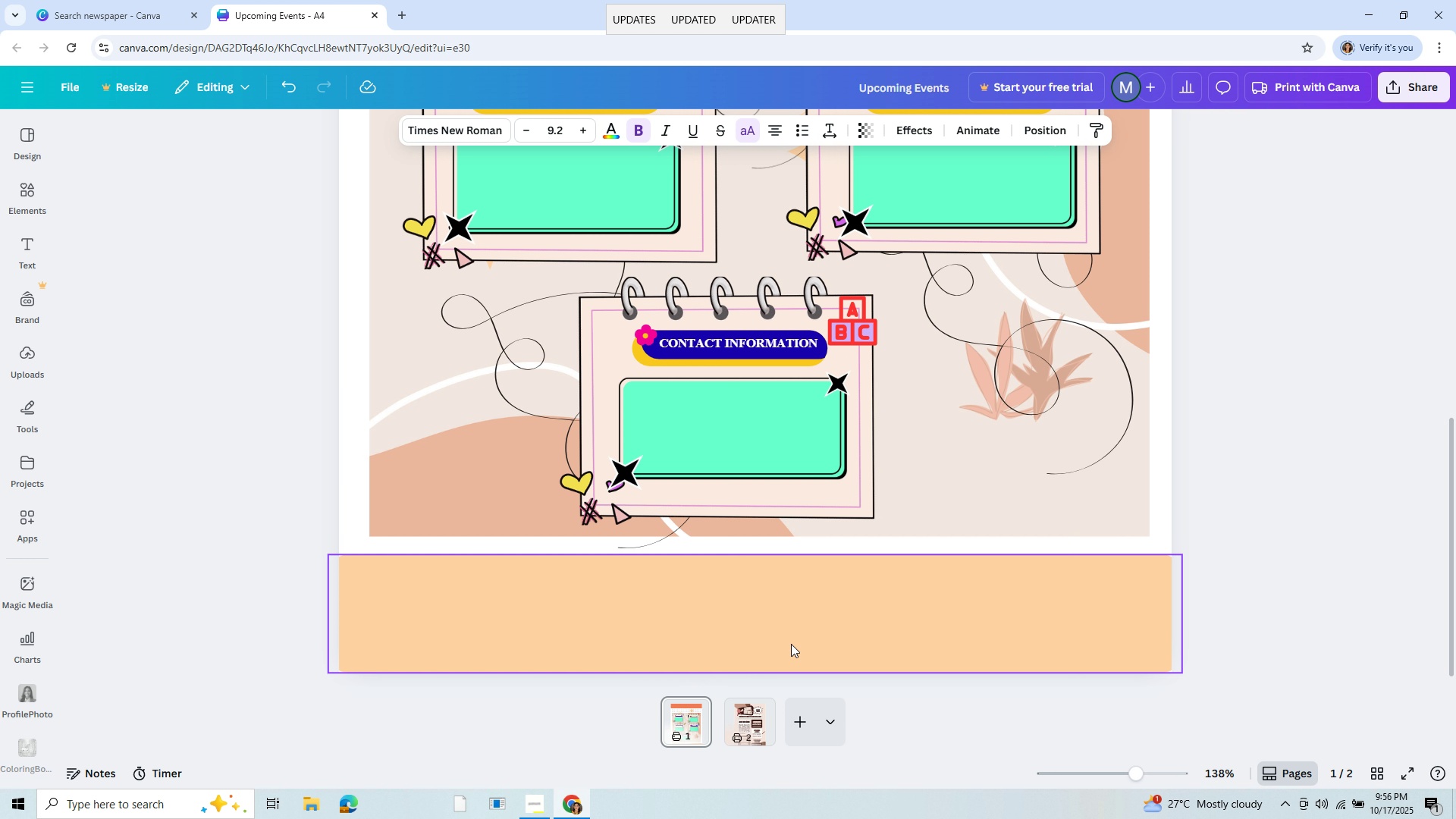 
wait(6.7)
 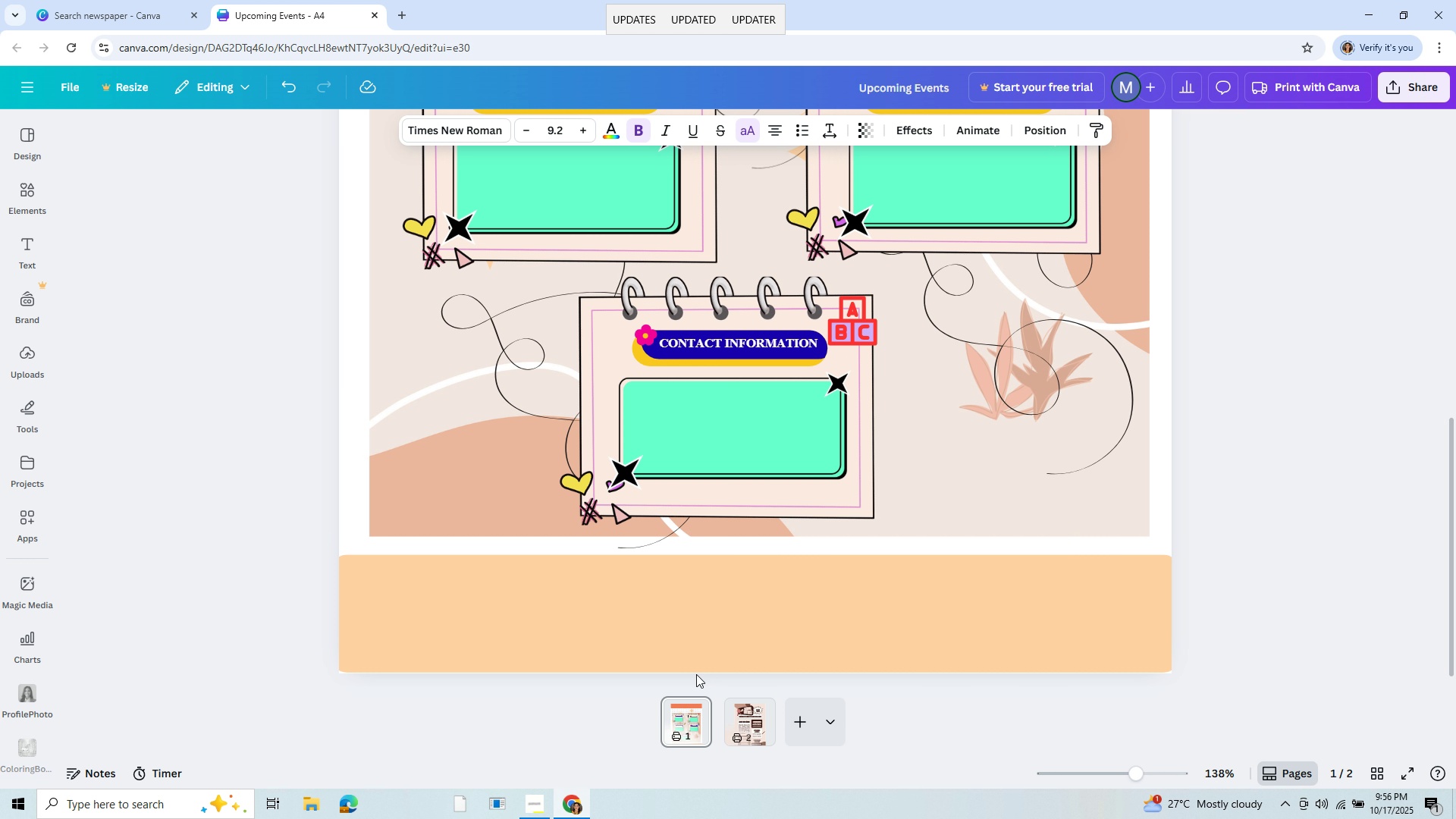 
left_click_drag(start_coordinate=[749, 818], to_coordinate=[968, 362])
 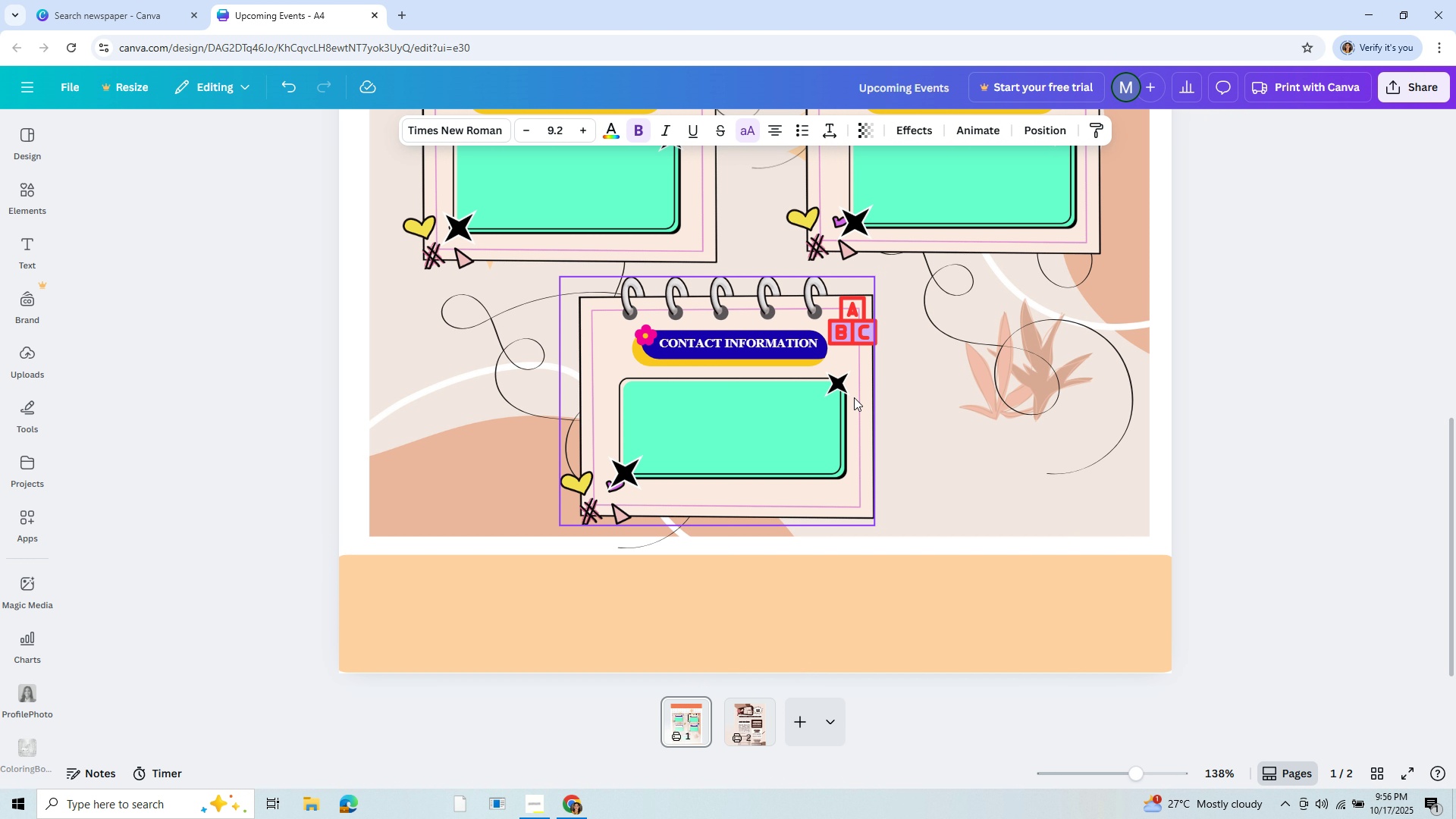 
left_click_drag(start_coordinate=[855, 393], to_coordinate=[854, 397])
 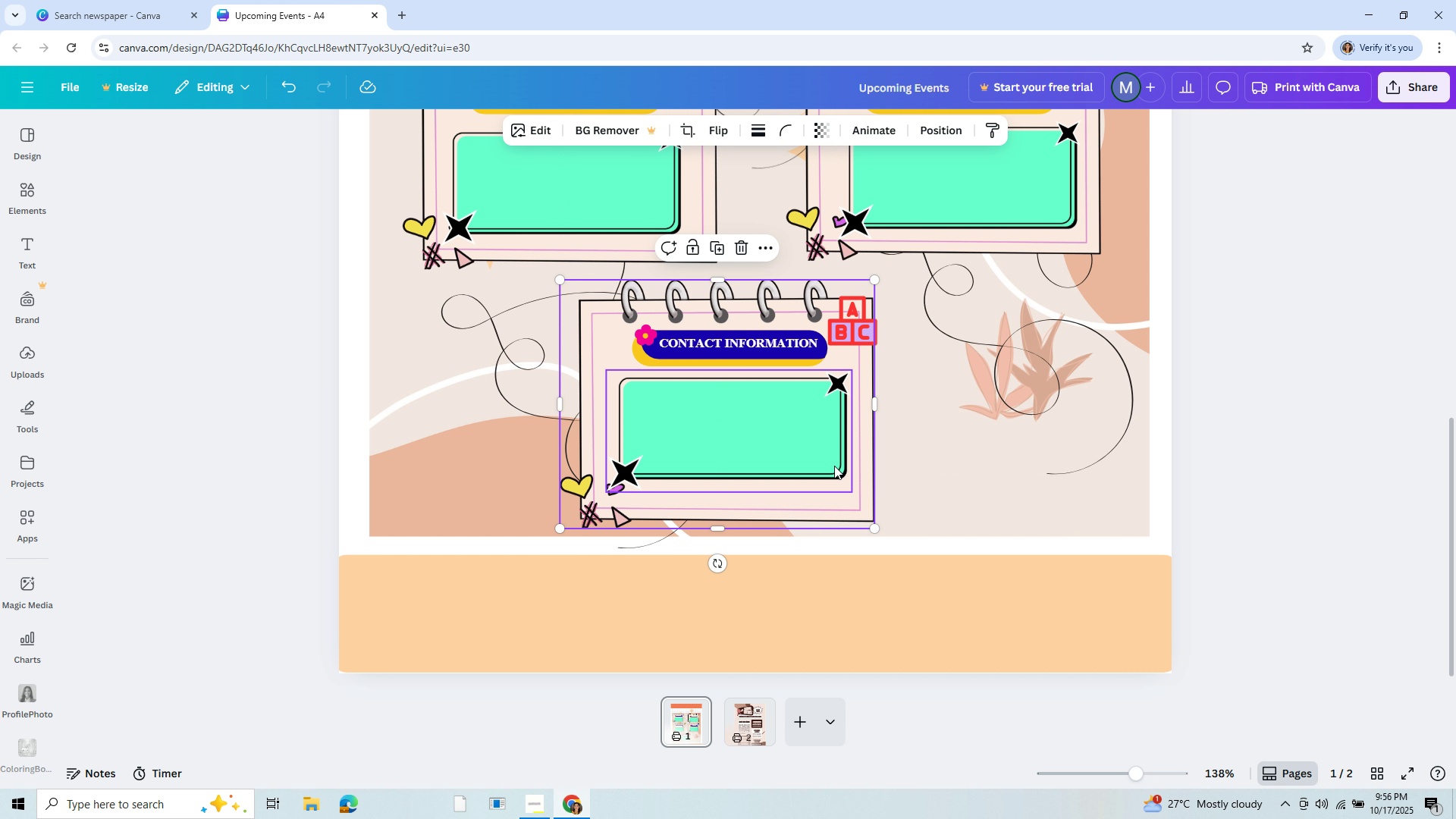 
left_click_drag(start_coordinate=[832, 507], to_coordinate=[843, 500])
 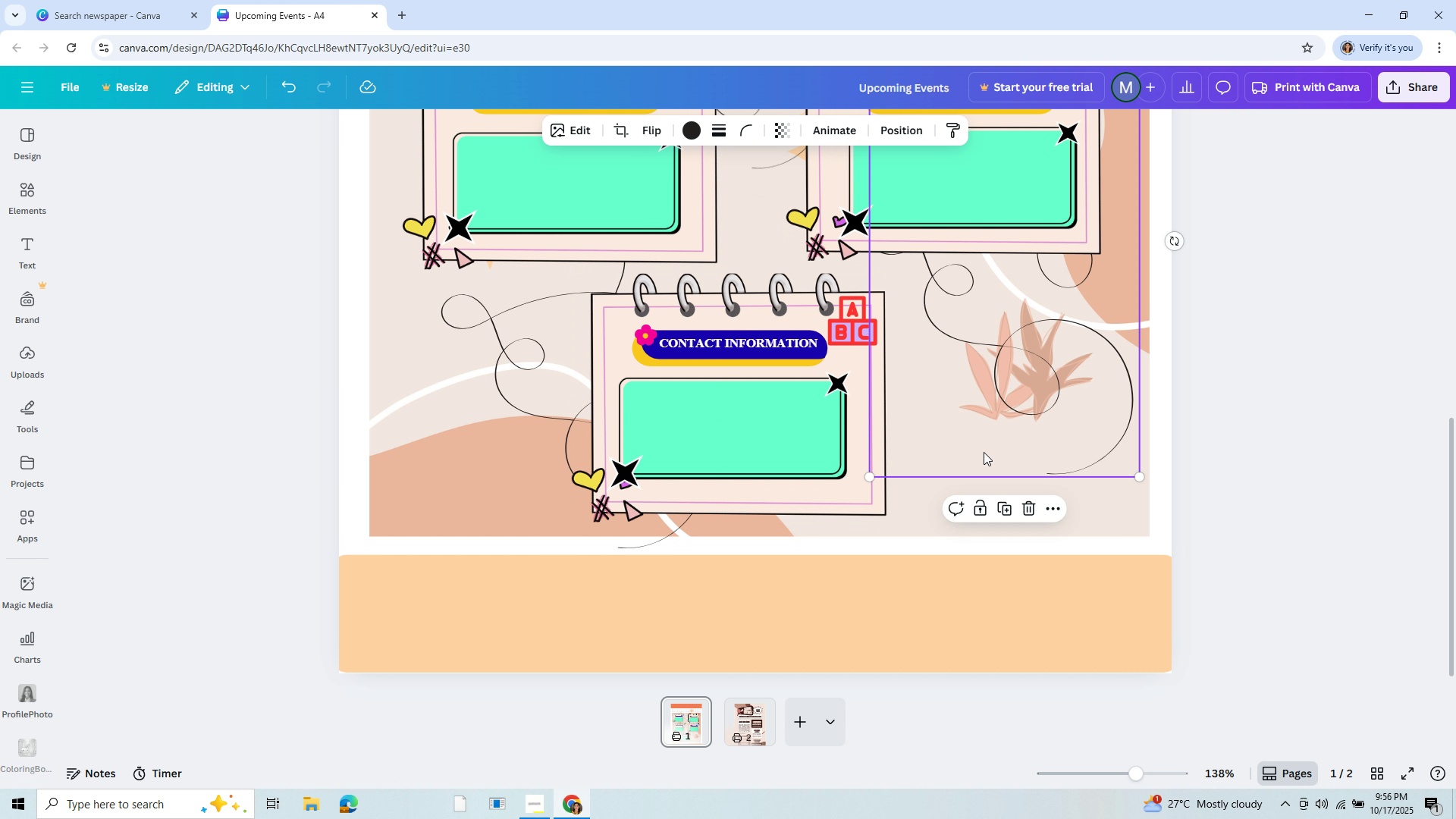 
left_click([984, 452])
 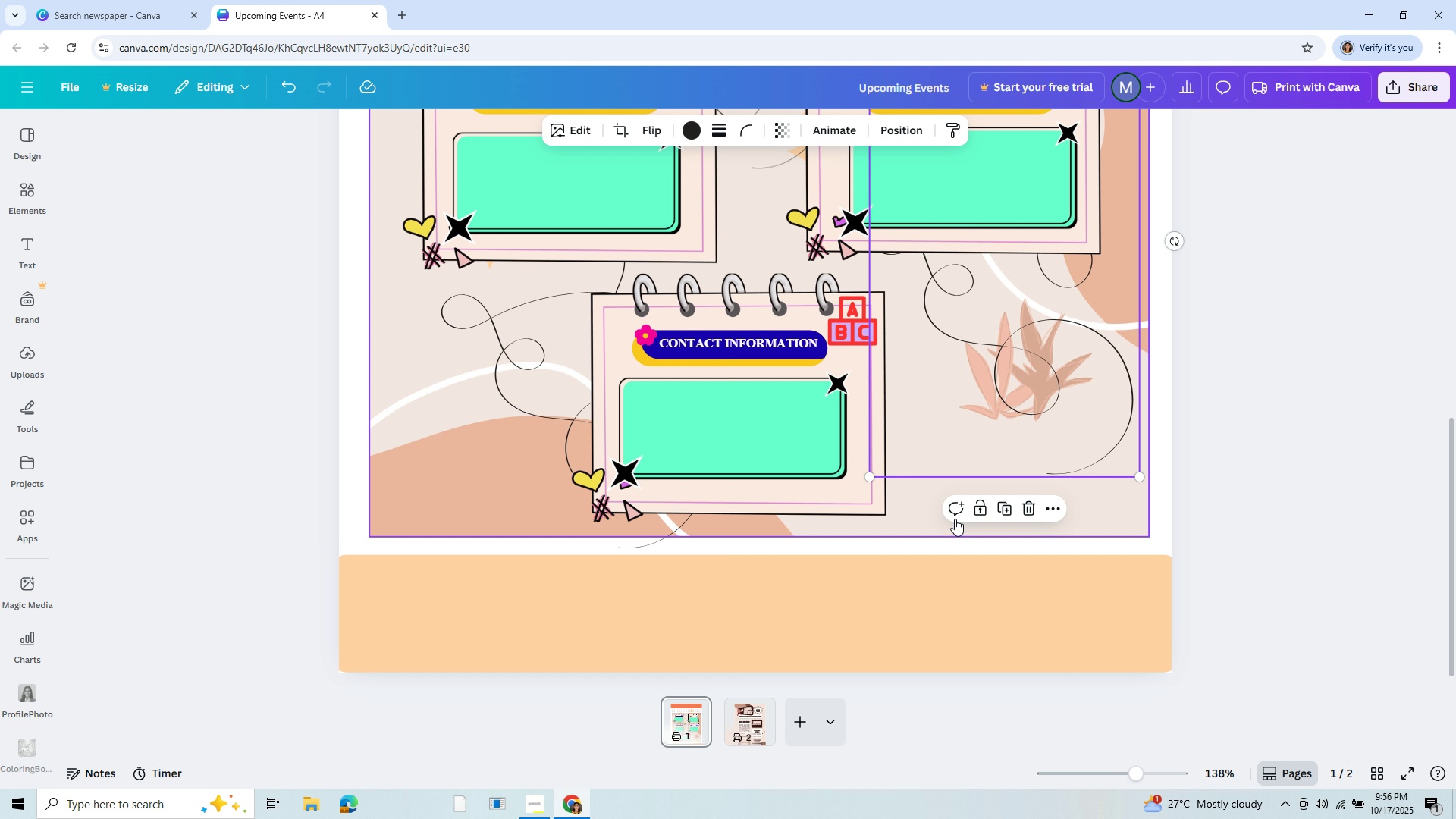 
wait(8.4)
 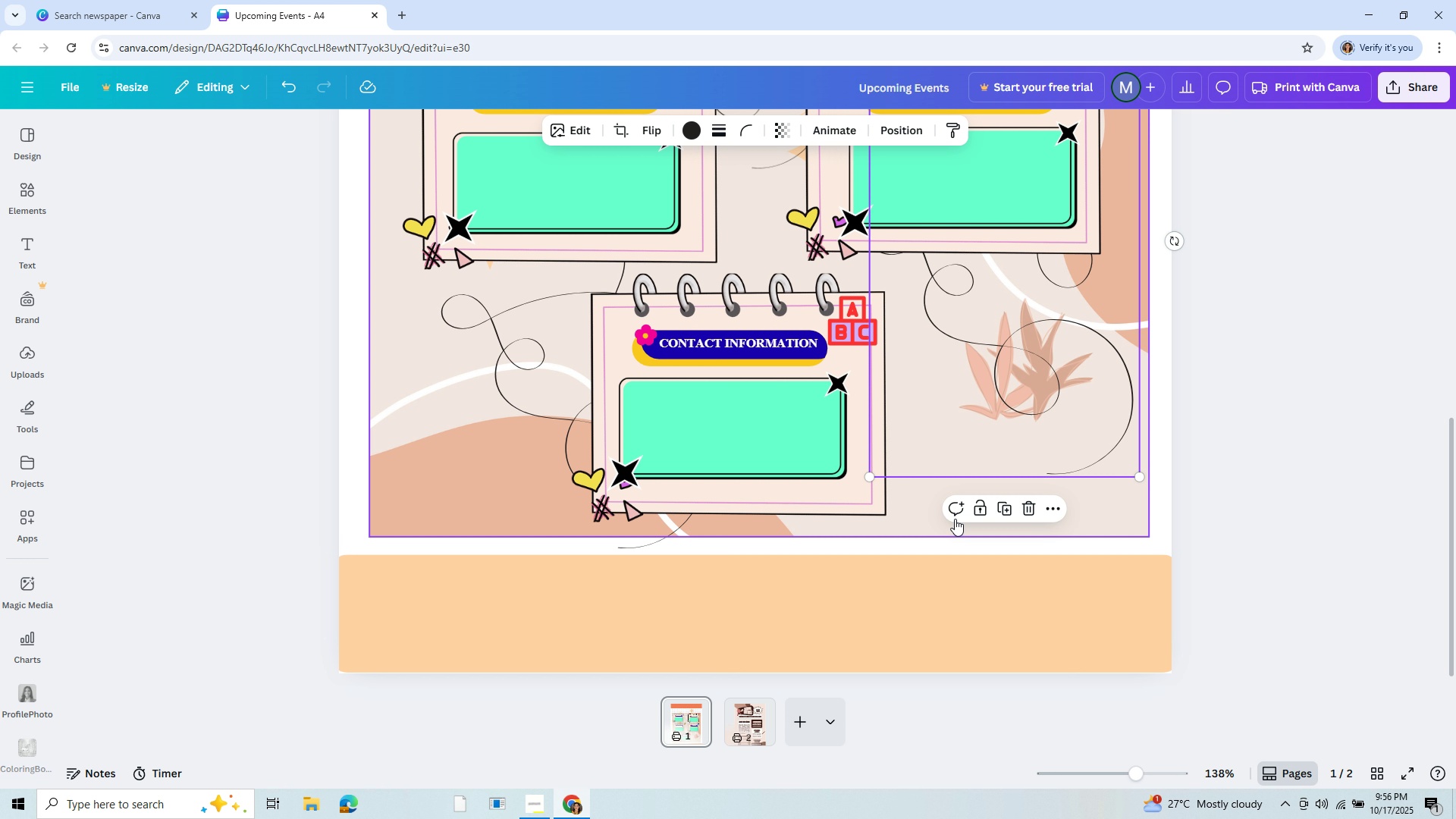 
left_click([524, 379])
 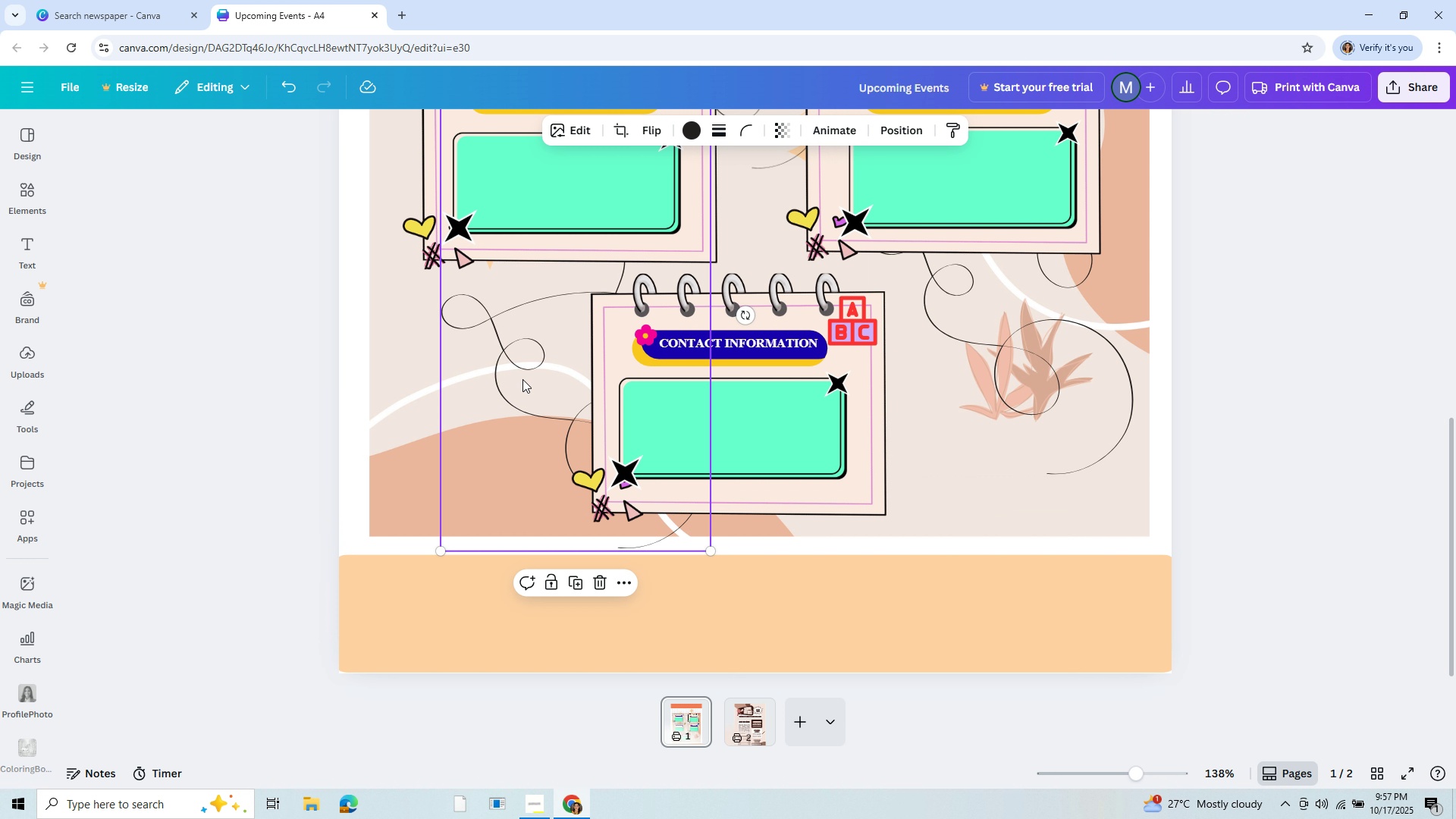 
left_click_drag(start_coordinate=[524, 379], to_coordinate=[438, 385])
 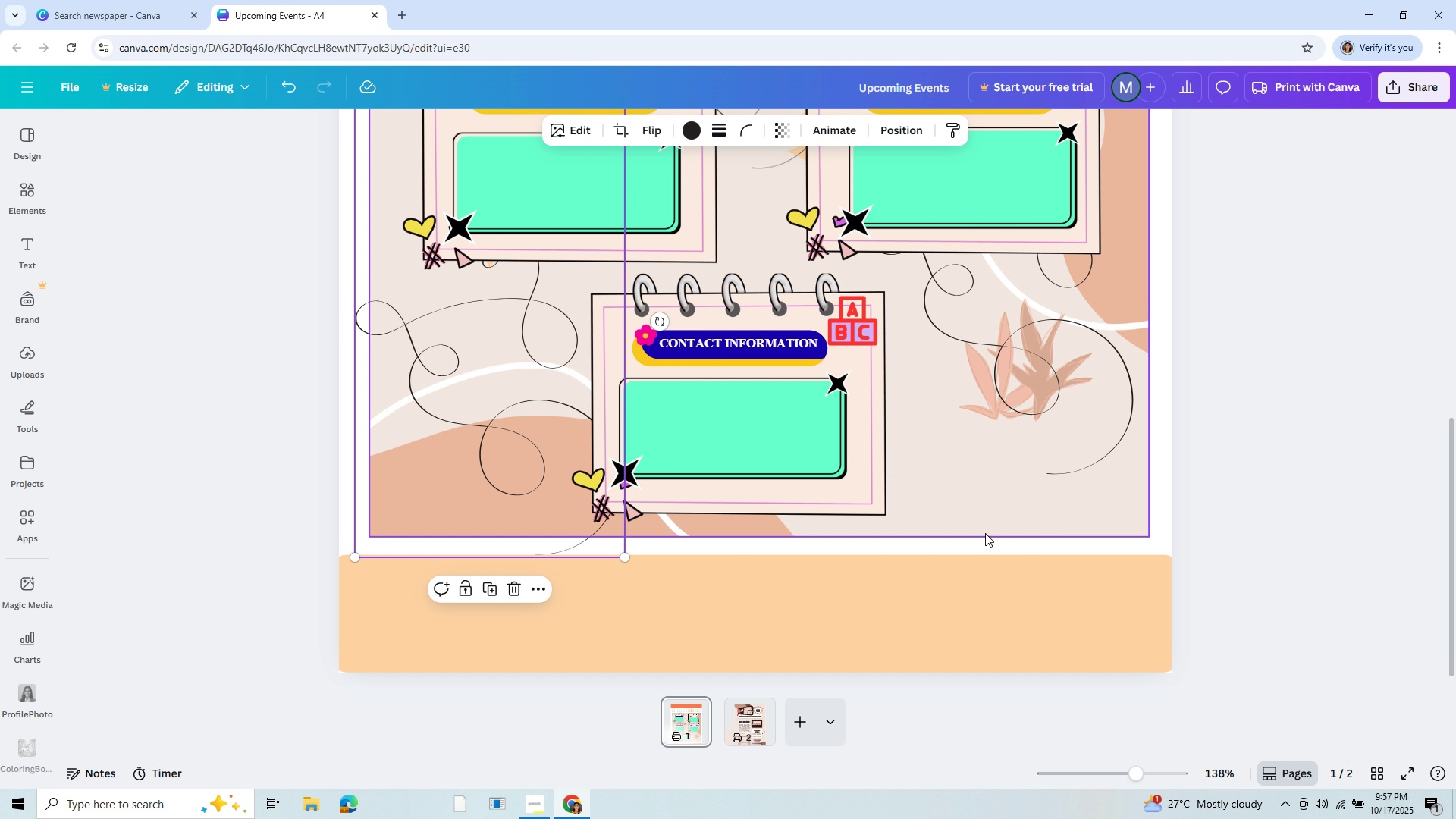 
left_click([990, 420])
 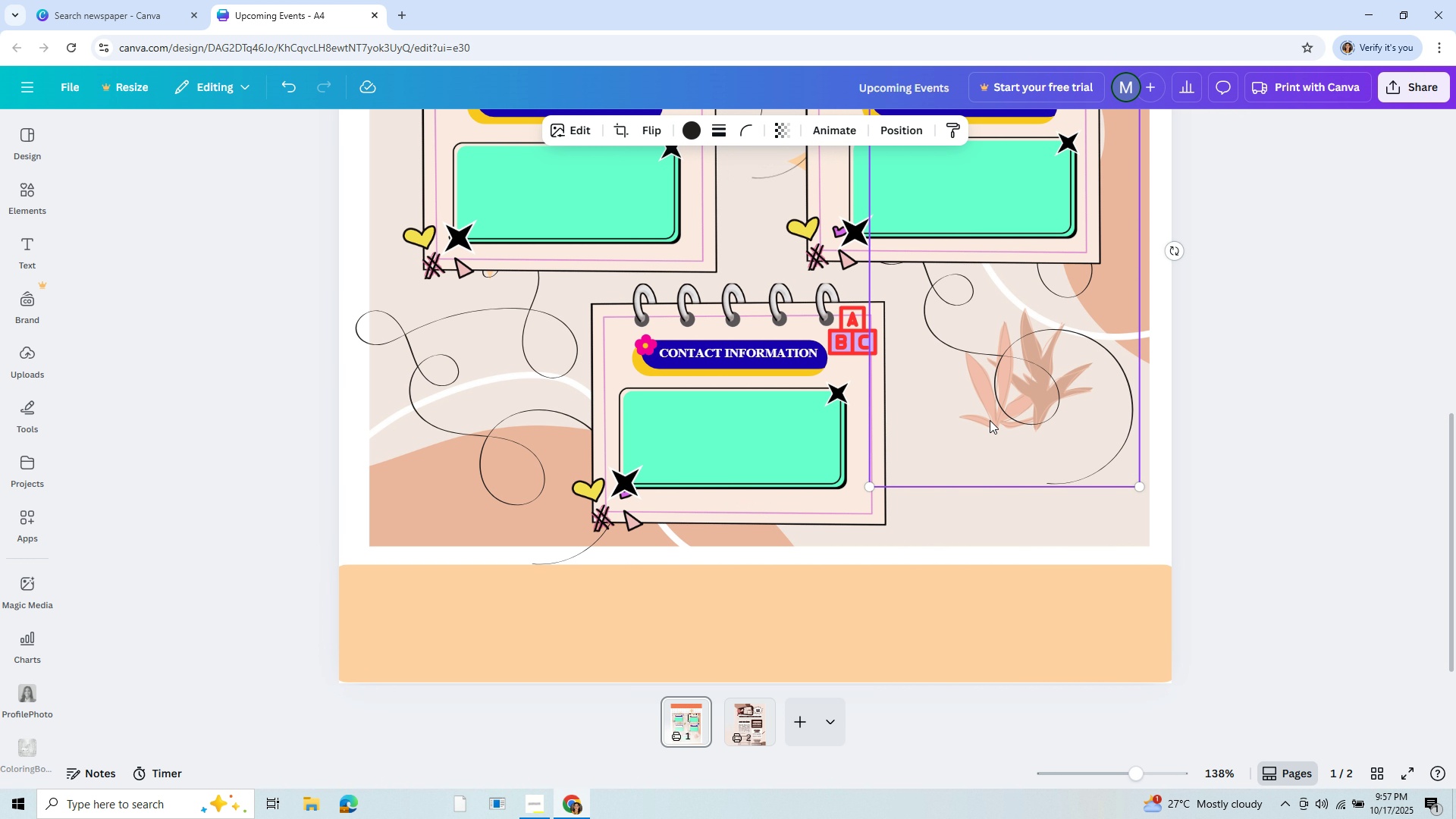 
scroll: coordinate [990, 420], scroll_direction: up, amount: 12.0
 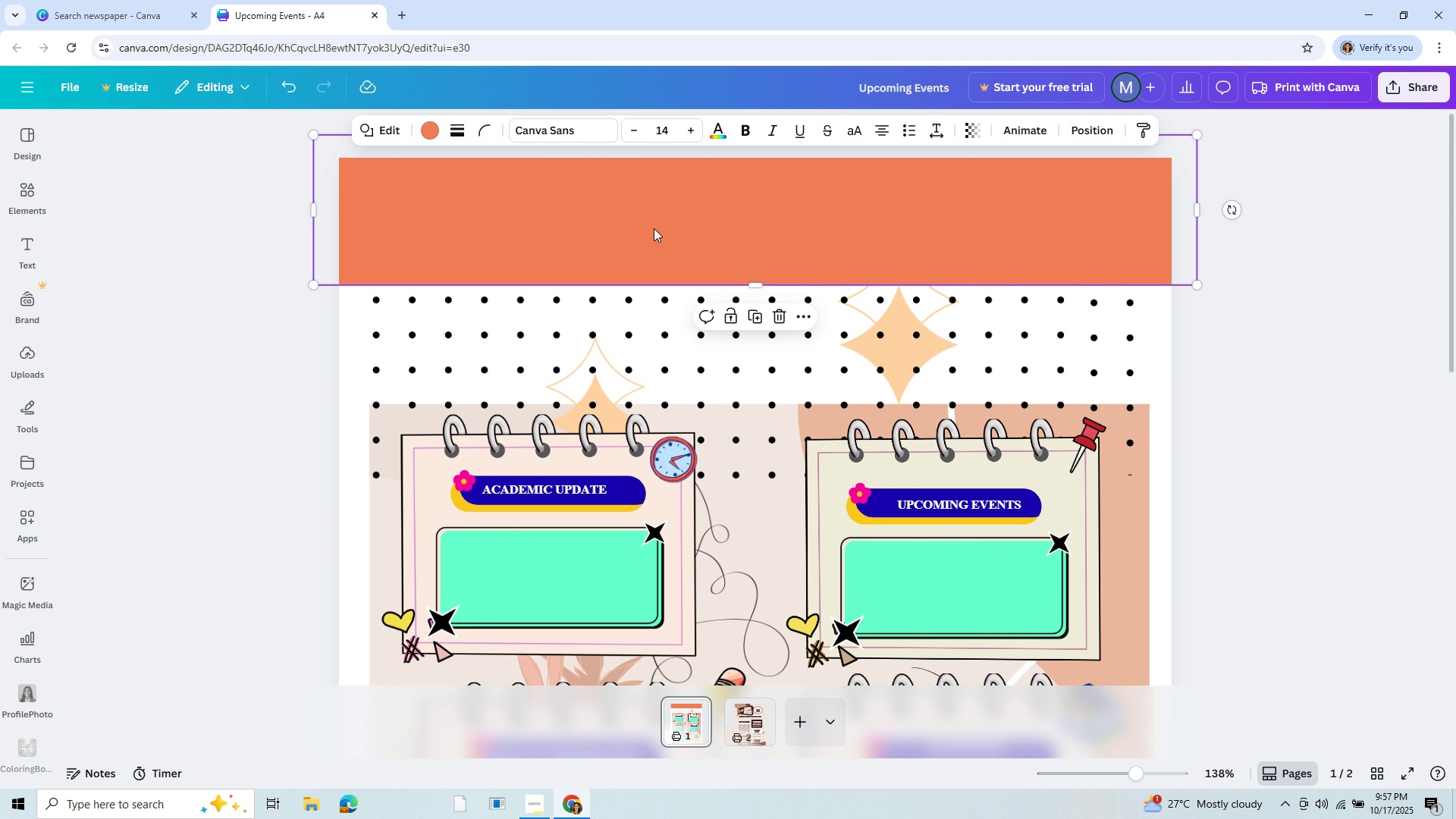 
left_click([654, 228])
 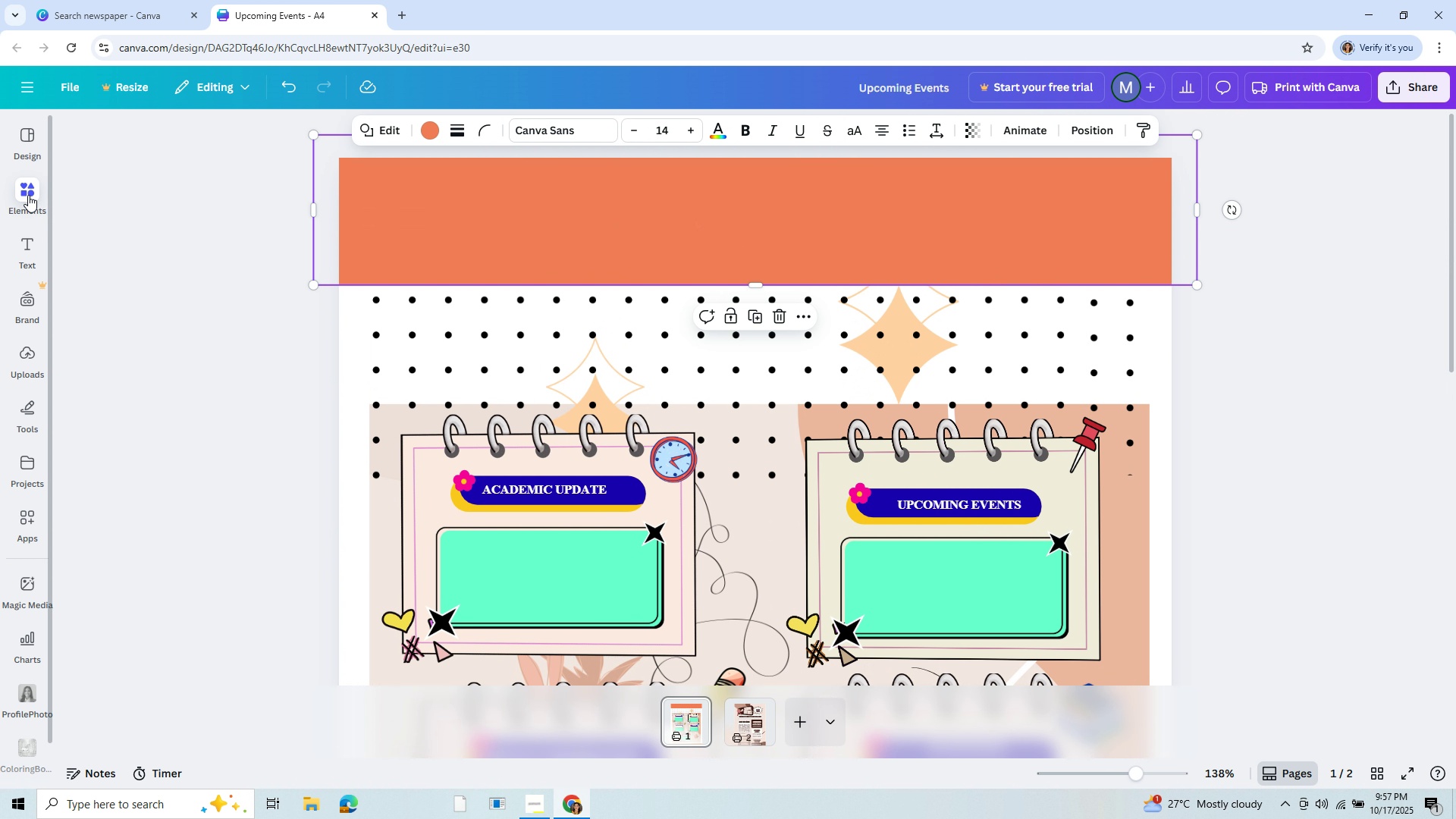 
left_click([28, 195])
 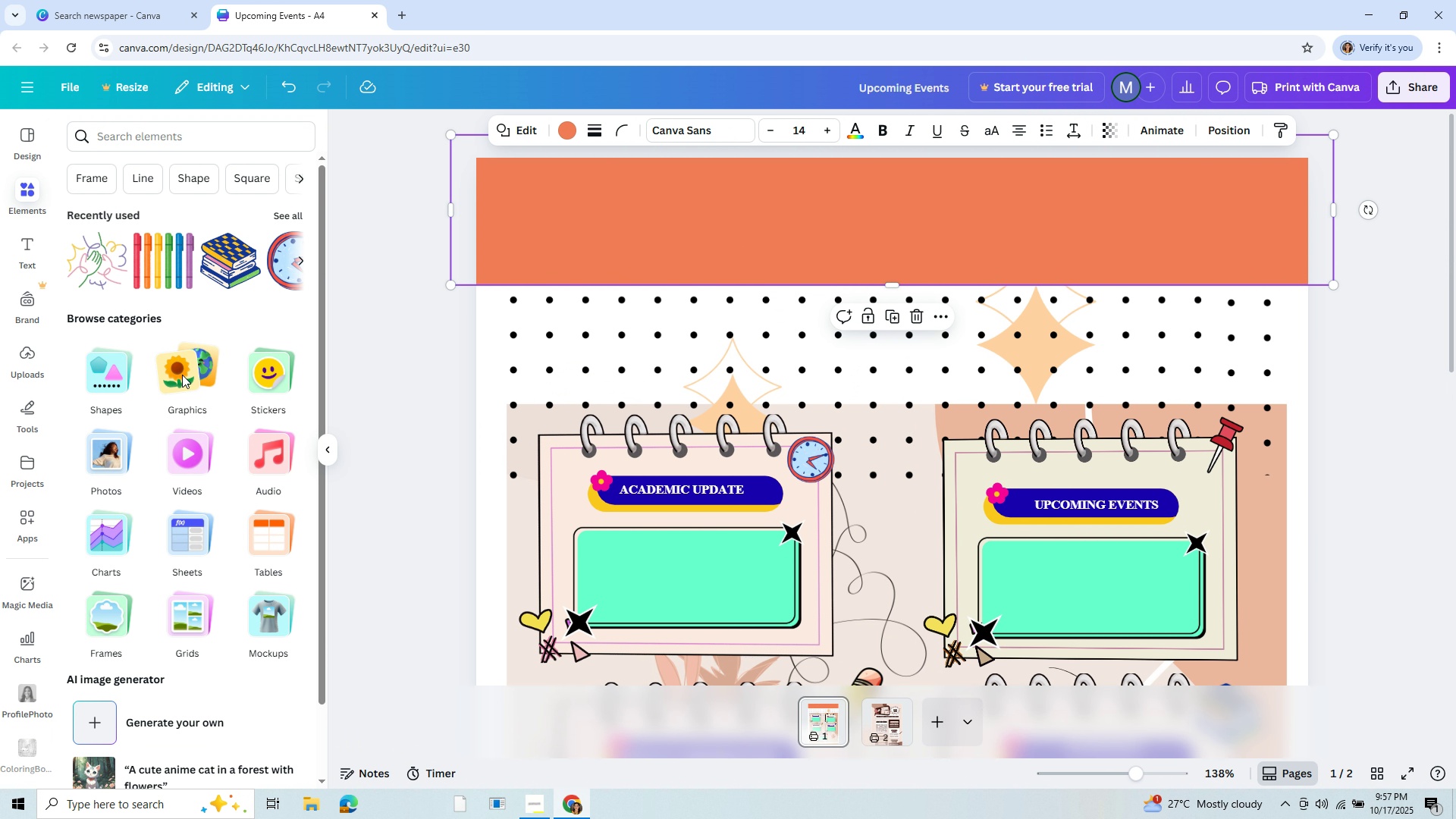 
left_click([182, 375])
 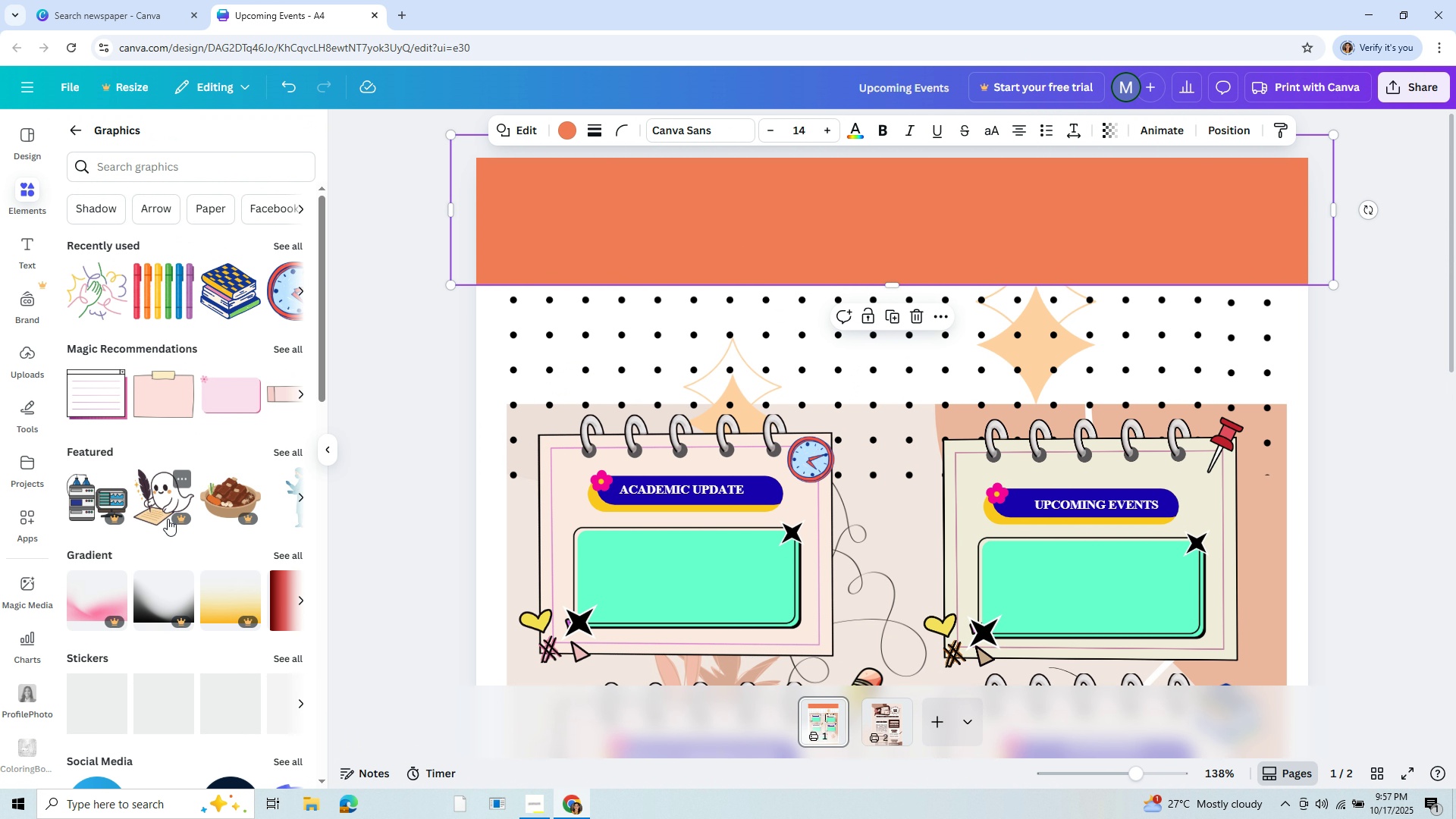 
scroll: coordinate [185, 519], scroll_direction: down, amount: 6.0
 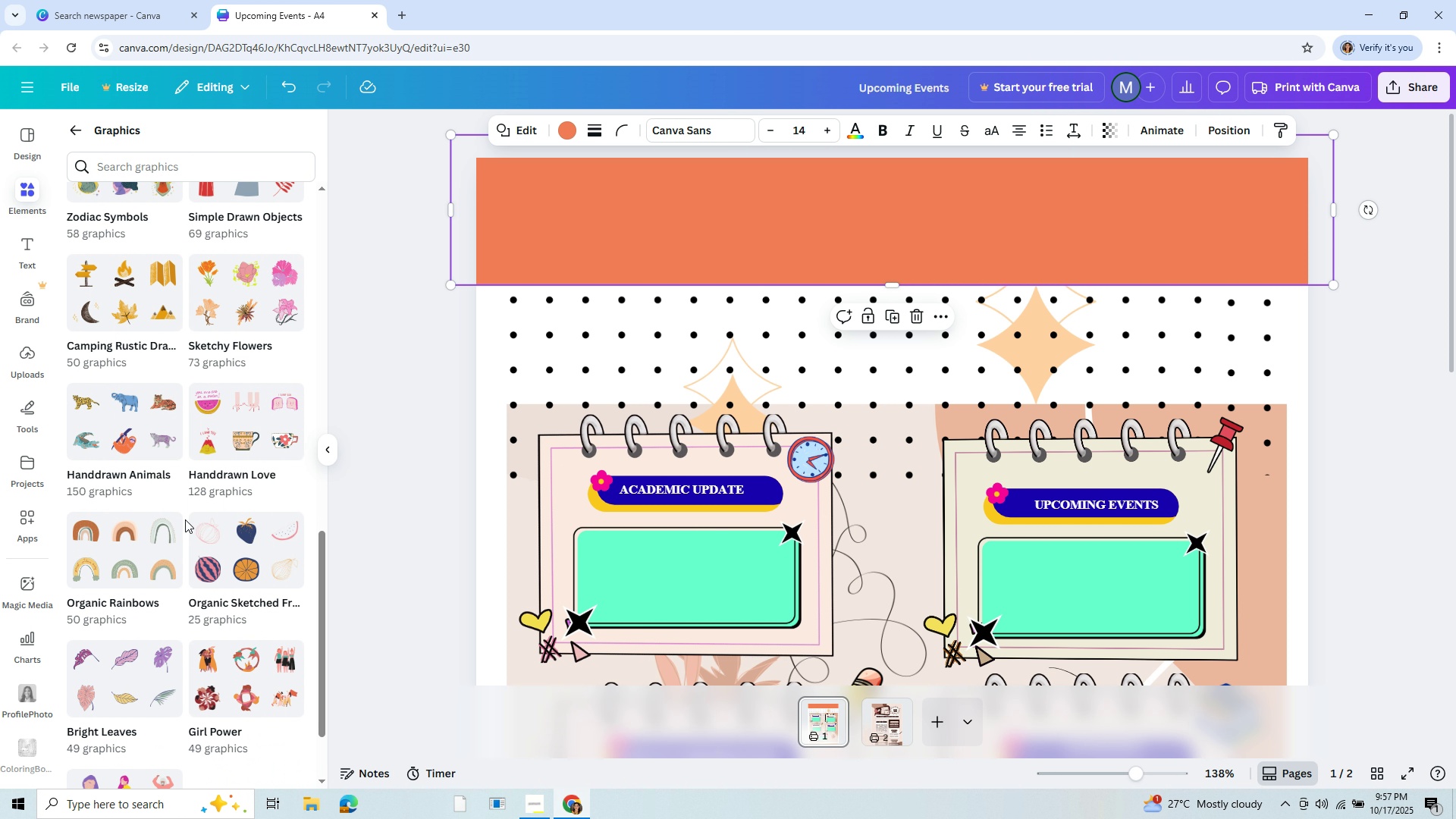 
scroll: coordinate [195, 484], scroll_direction: up, amount: 5.0
 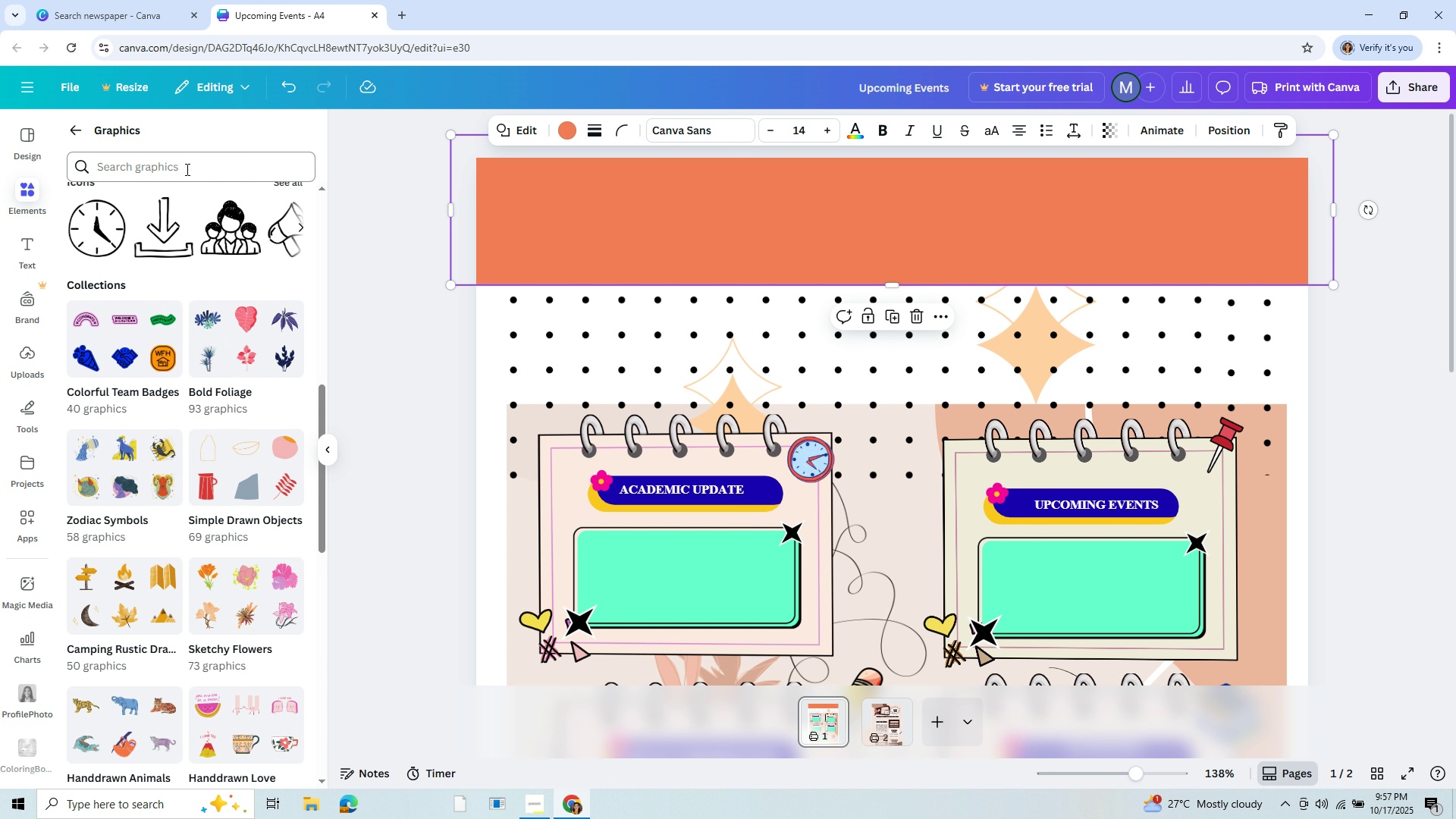 
left_click([186, 169])
 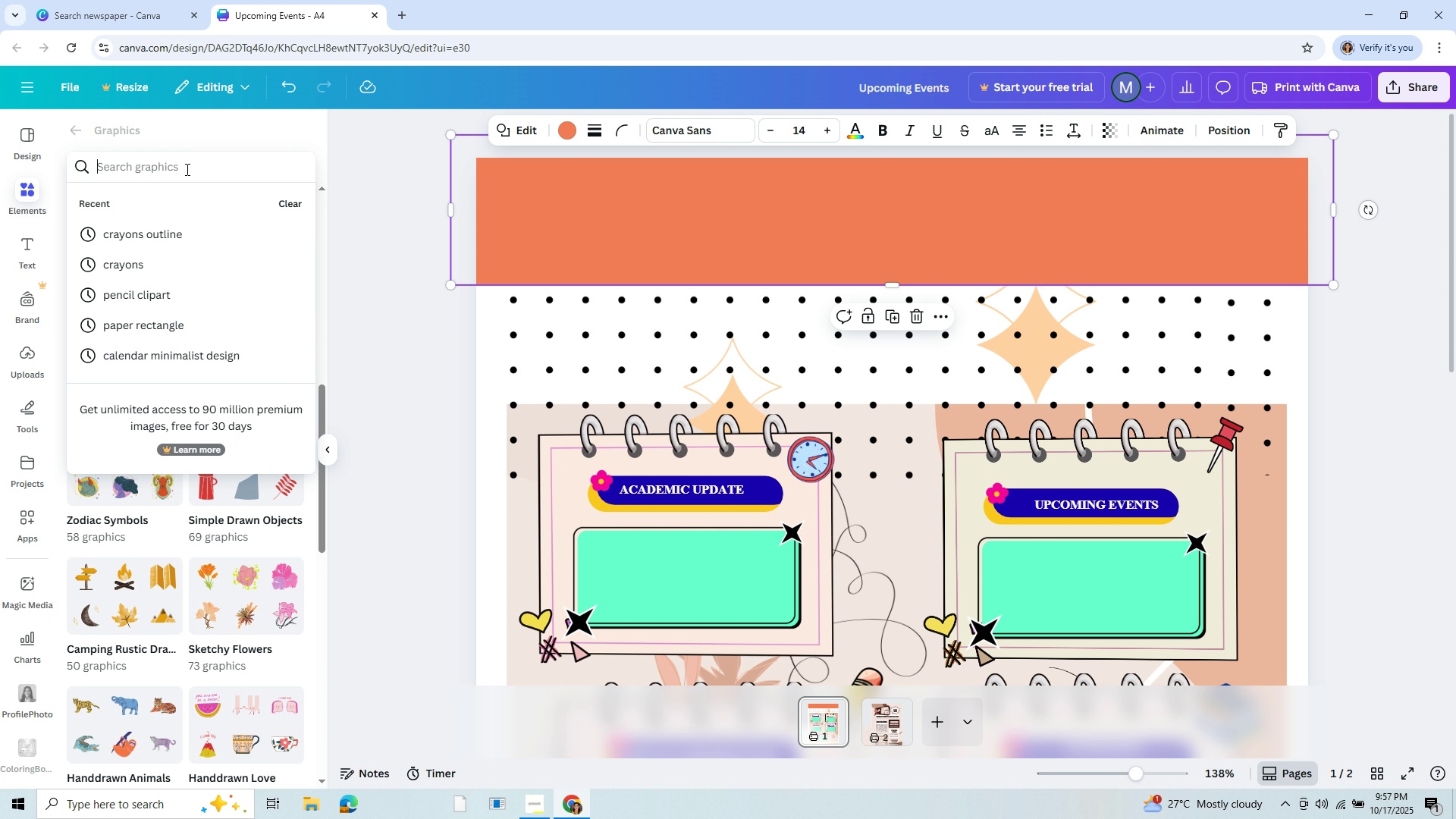 
type(Rectangle paper)
 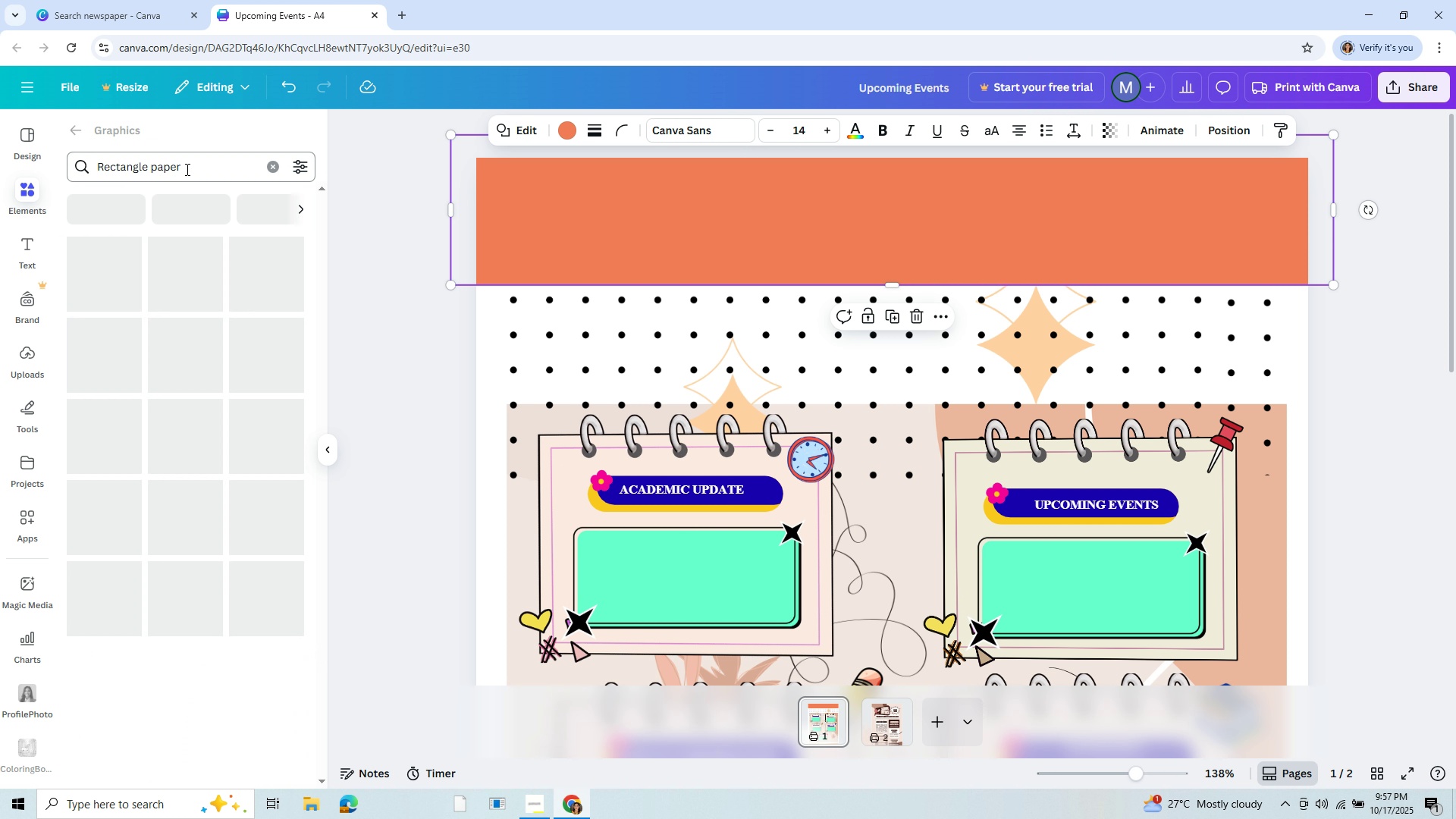 
key(Enter)
 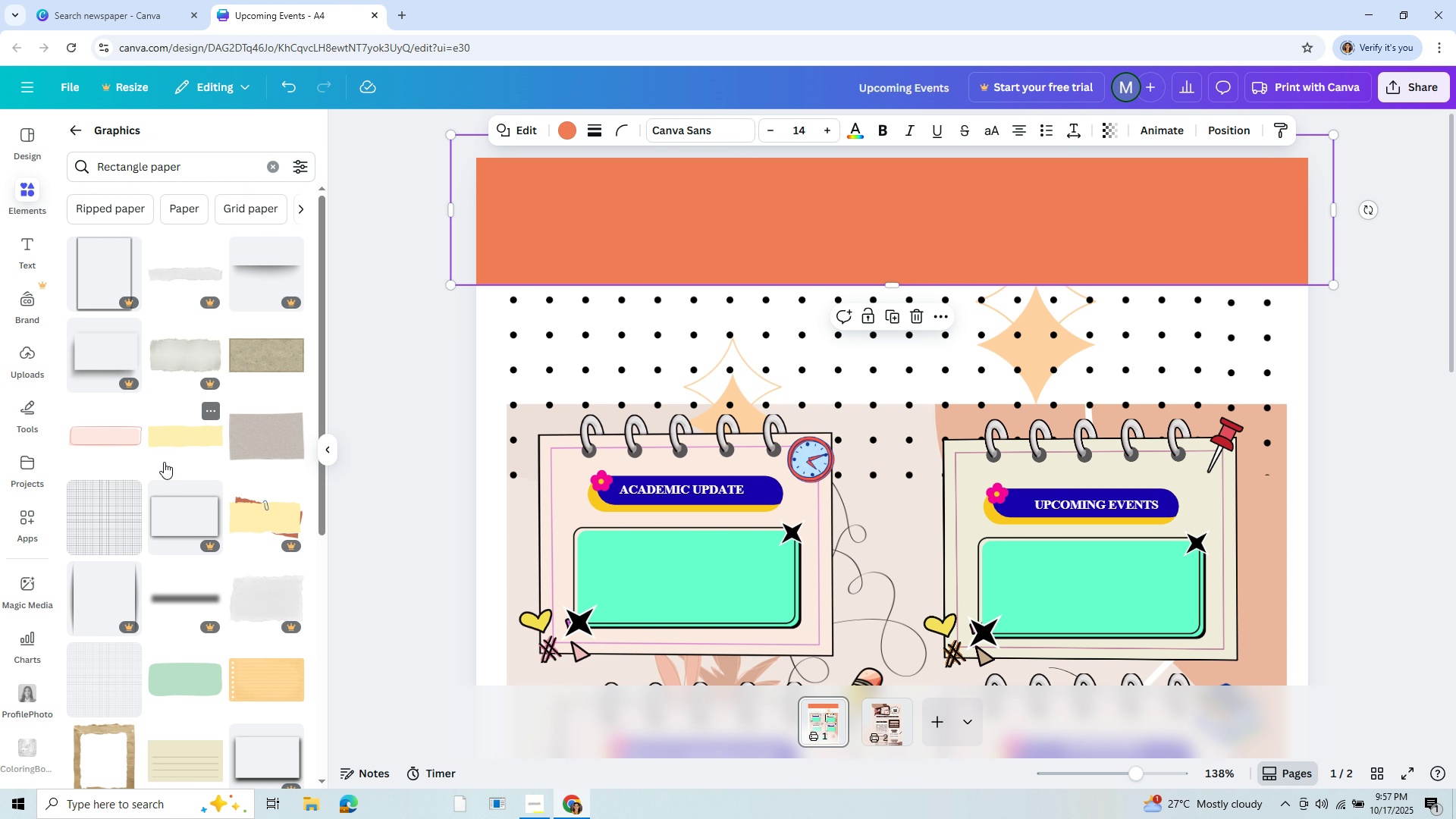 
scroll: coordinate [215, 472], scroll_direction: down, amount: 17.0
 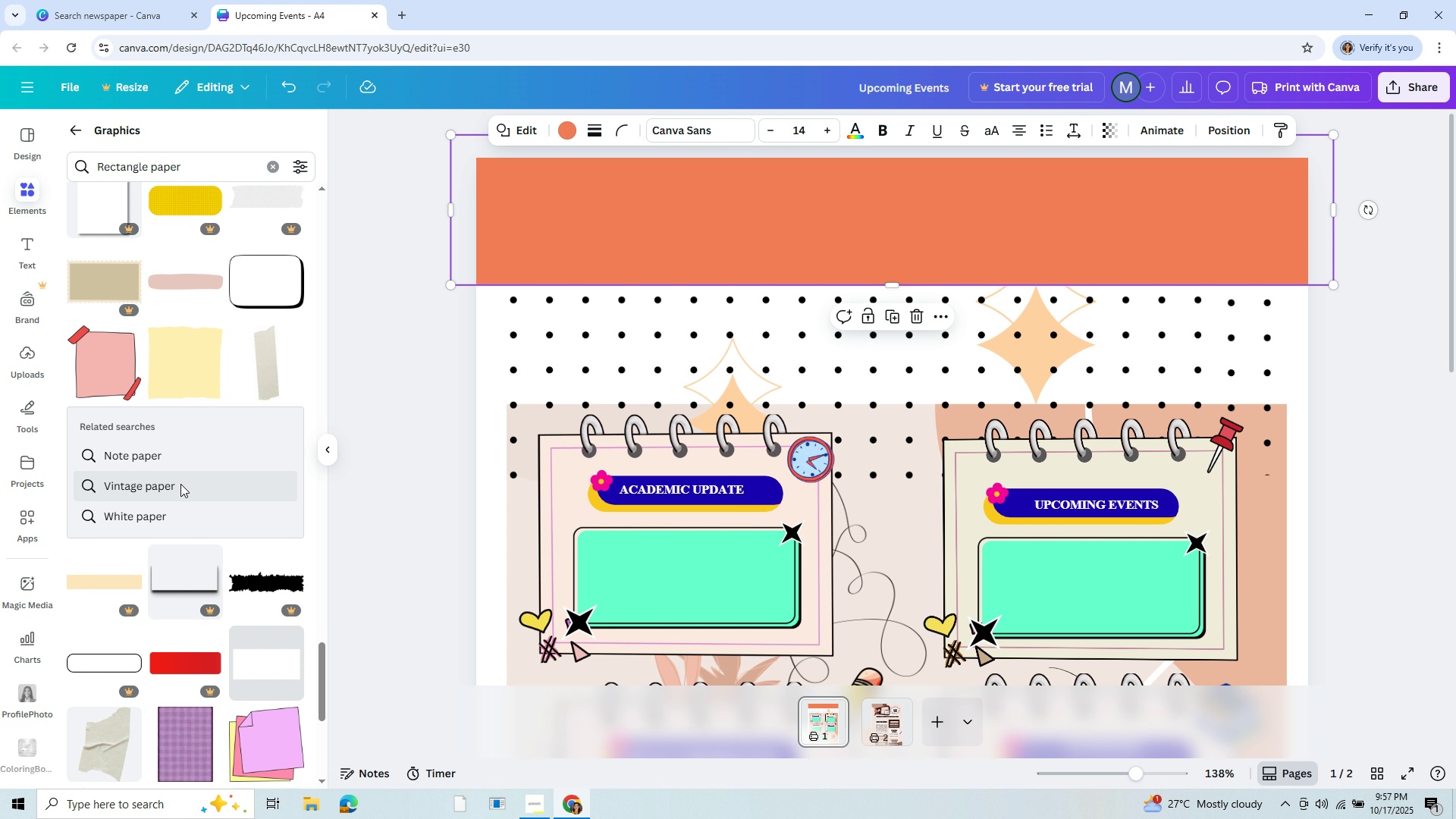 
left_click([180, 484])
 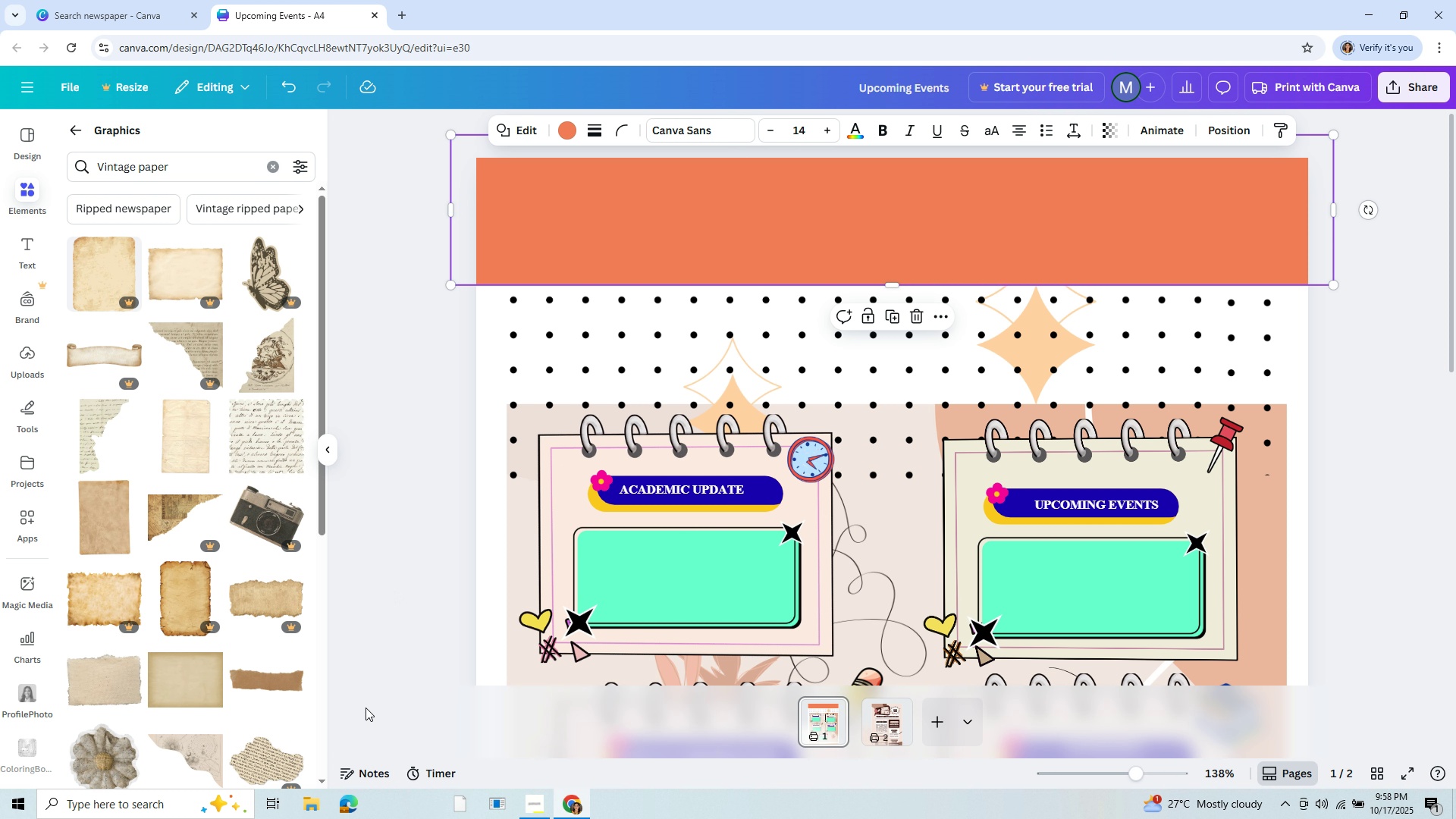 
wait(11.67)
 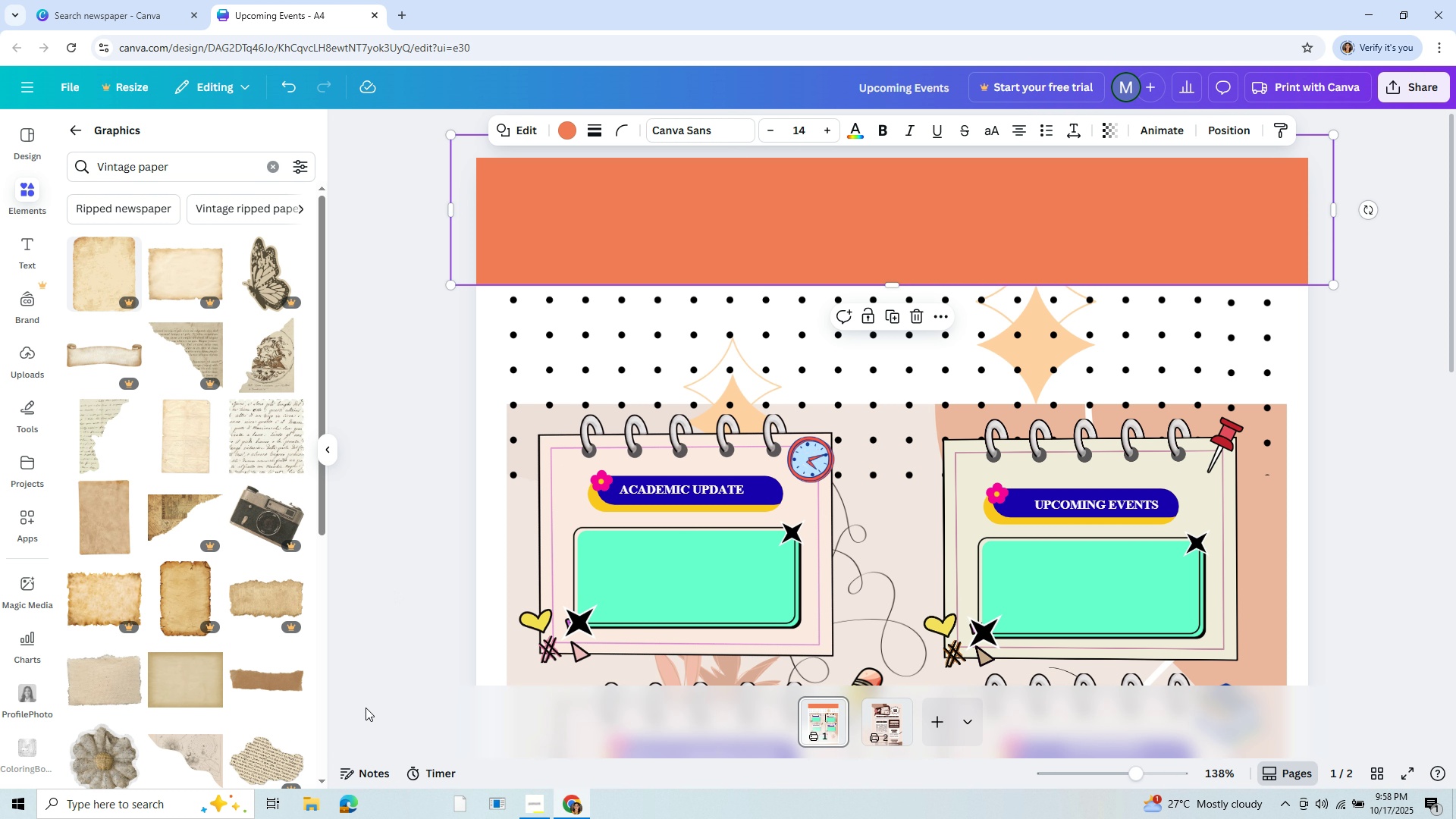 
mouse_move([266, 701])
 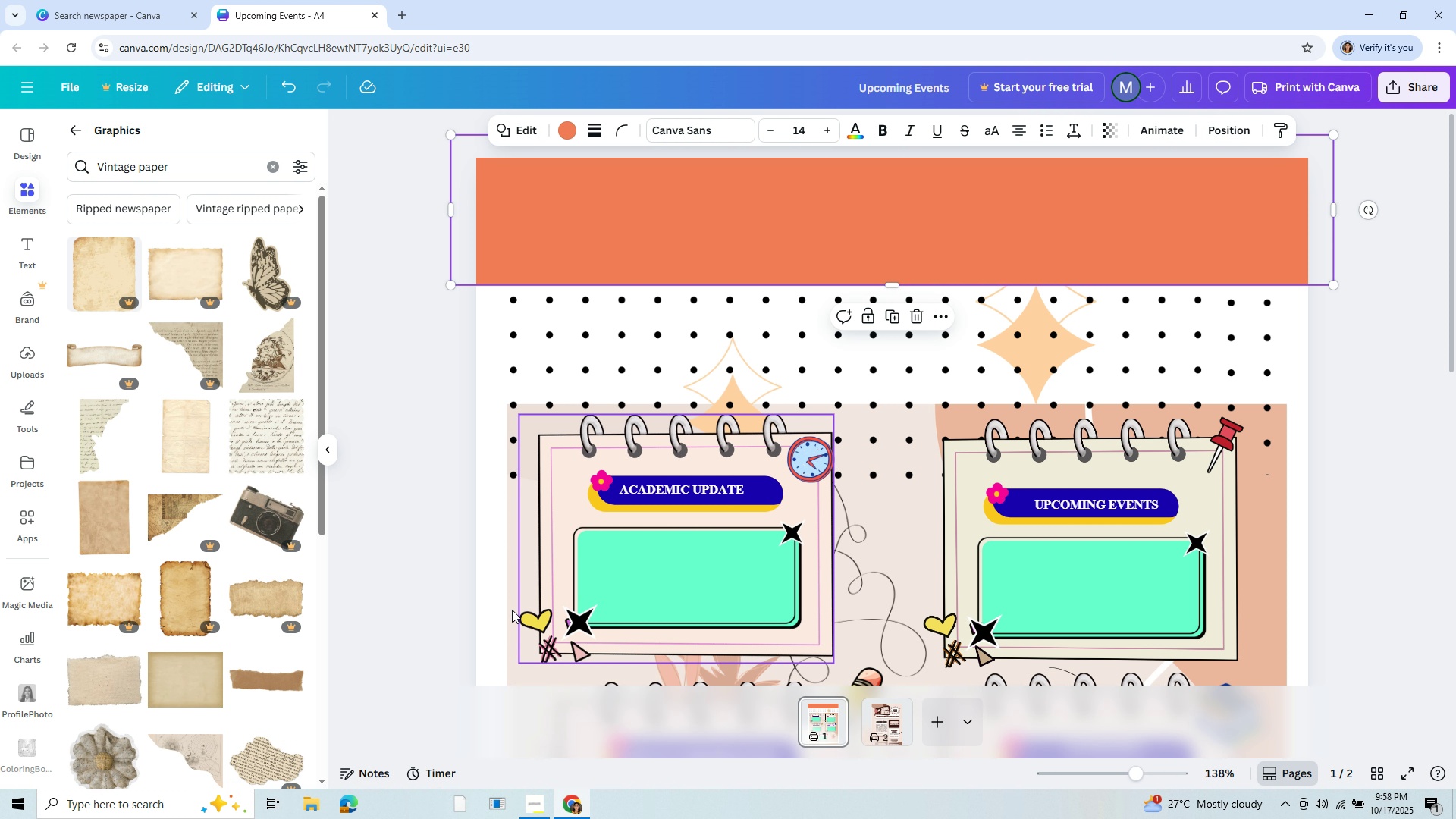 
wait(7.11)
 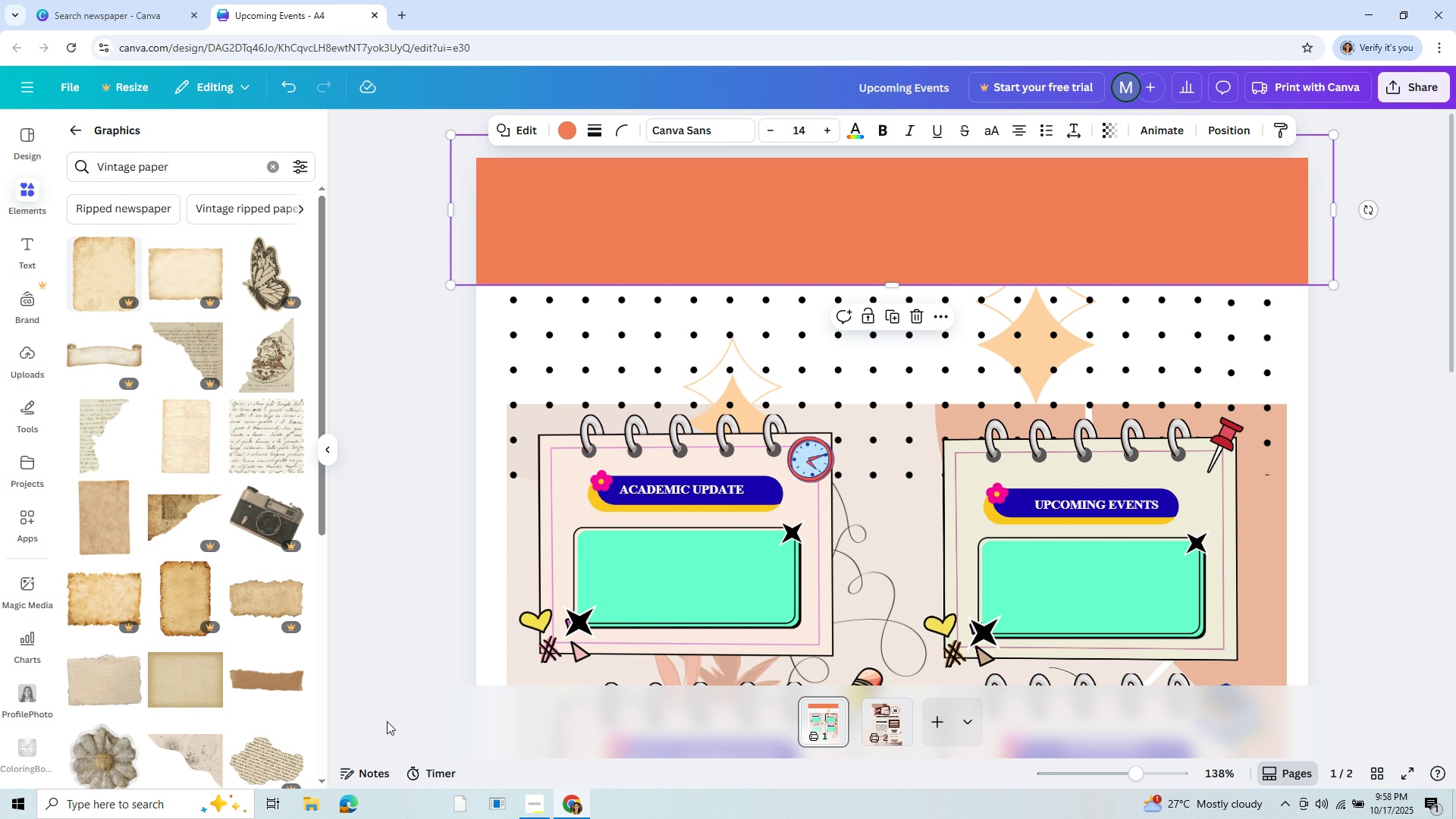 
left_click([532, 813])
 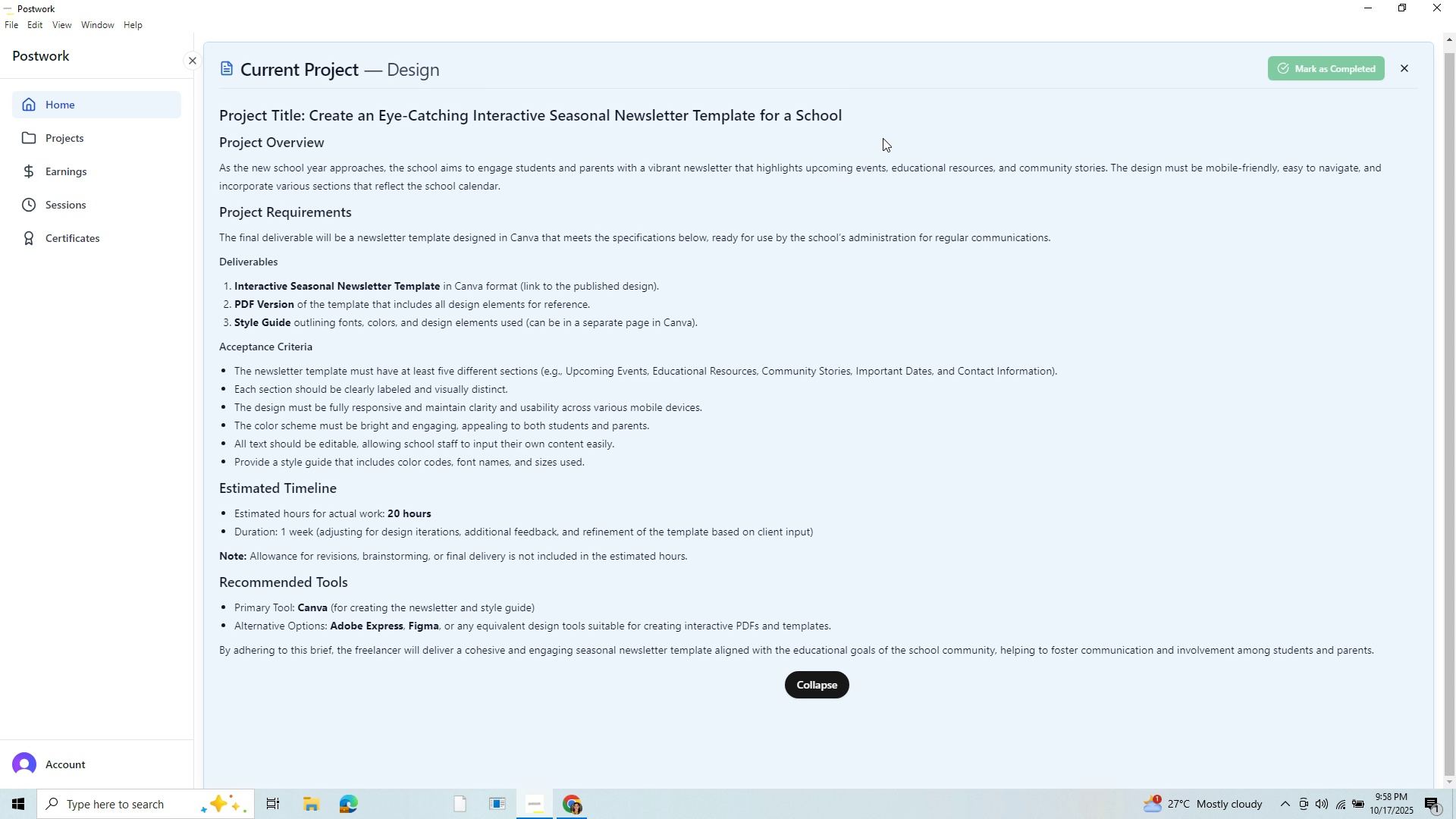 
wait(21.68)
 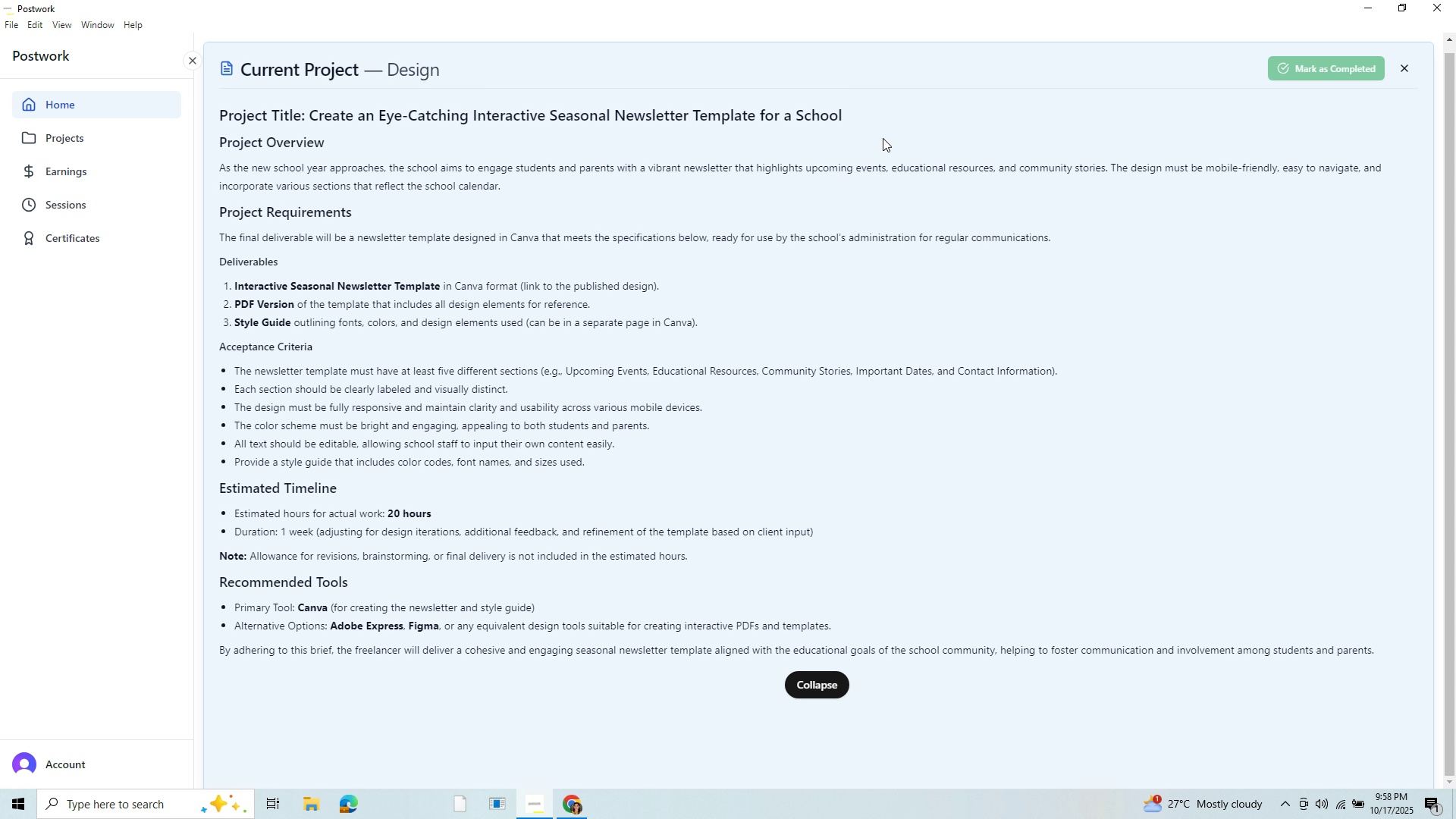 
left_click([568, 810])
 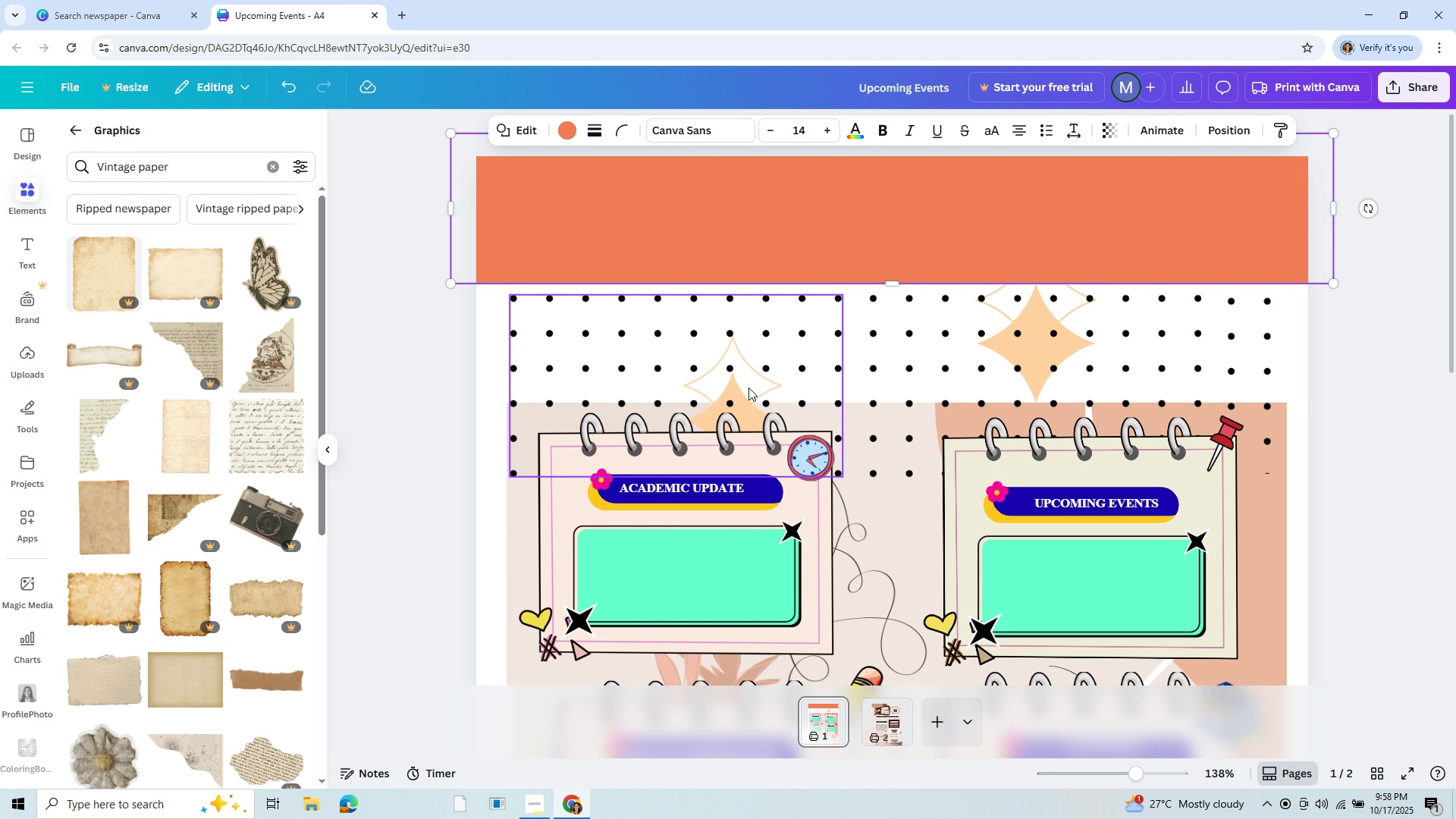 
scroll: coordinate [245, 692], scroll_direction: down, amount: 20.0
 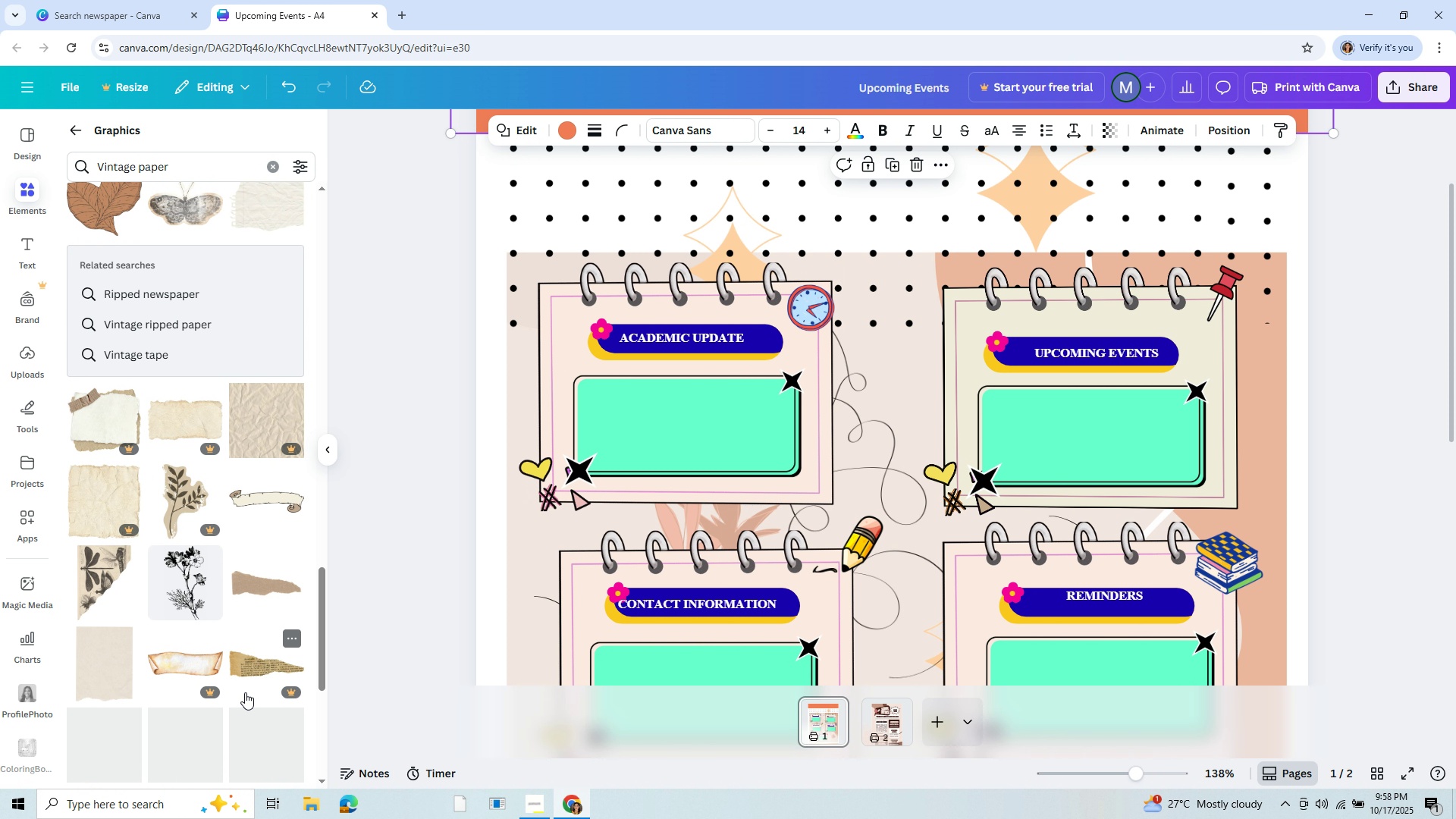 
scroll: coordinate [118, 651], scroll_direction: up, amount: 18.0
 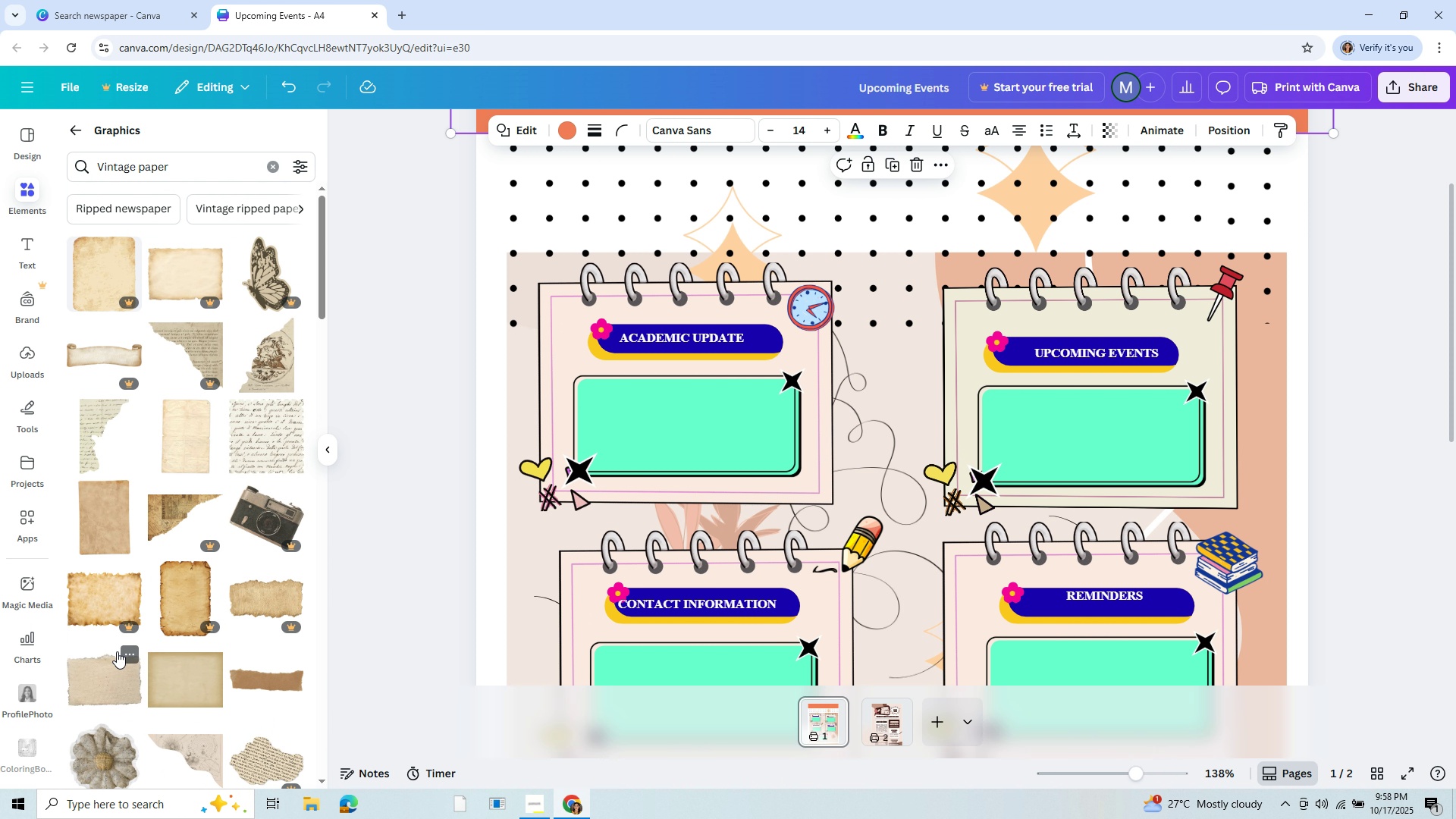 
scroll: coordinate [108, 722], scroll_direction: down, amount: 7.0
 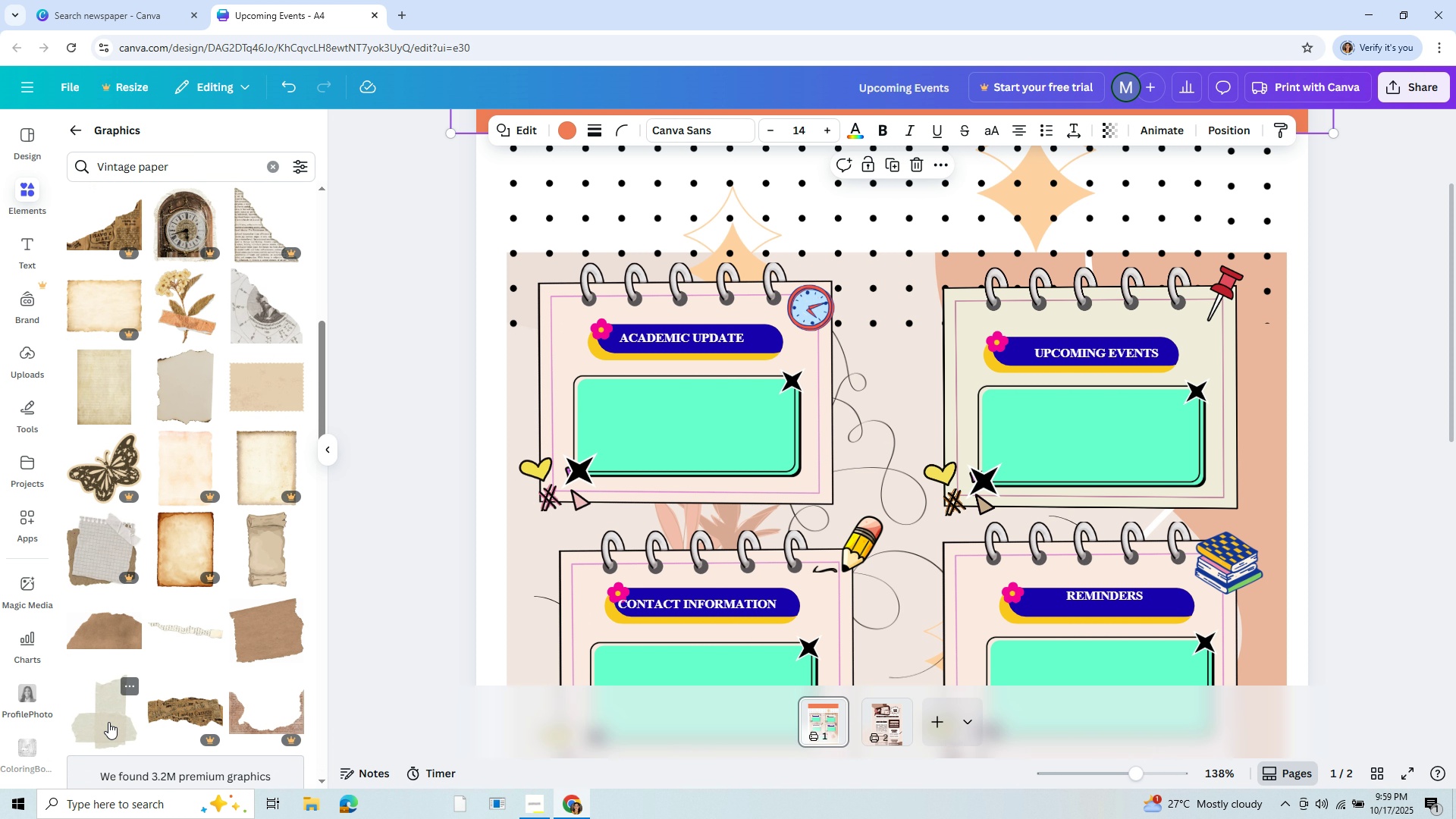 
scroll: coordinate [154, 726], scroll_direction: down, amount: 9.0
 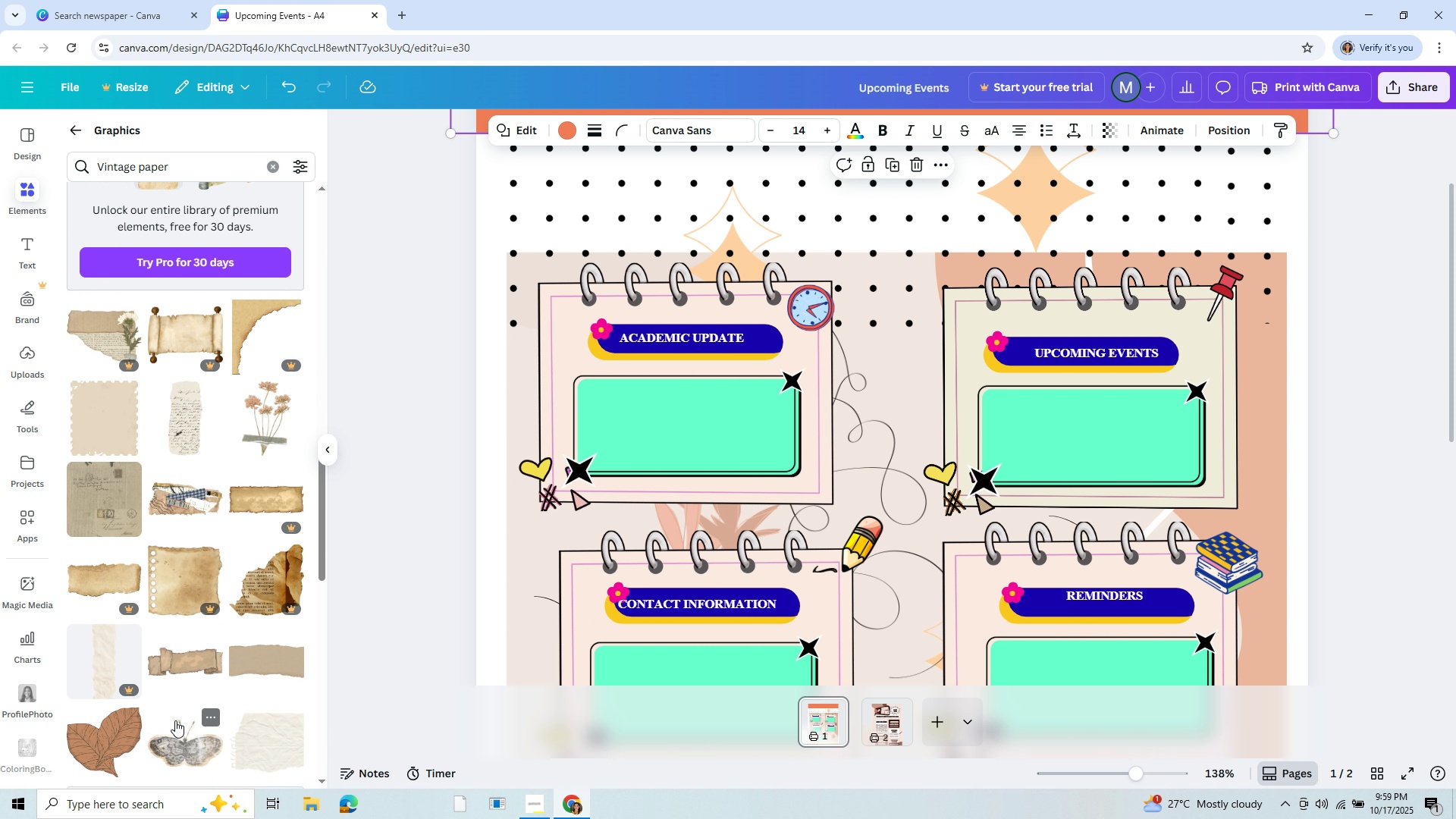 
scroll: coordinate [175, 720], scroll_direction: down, amount: 2.0
 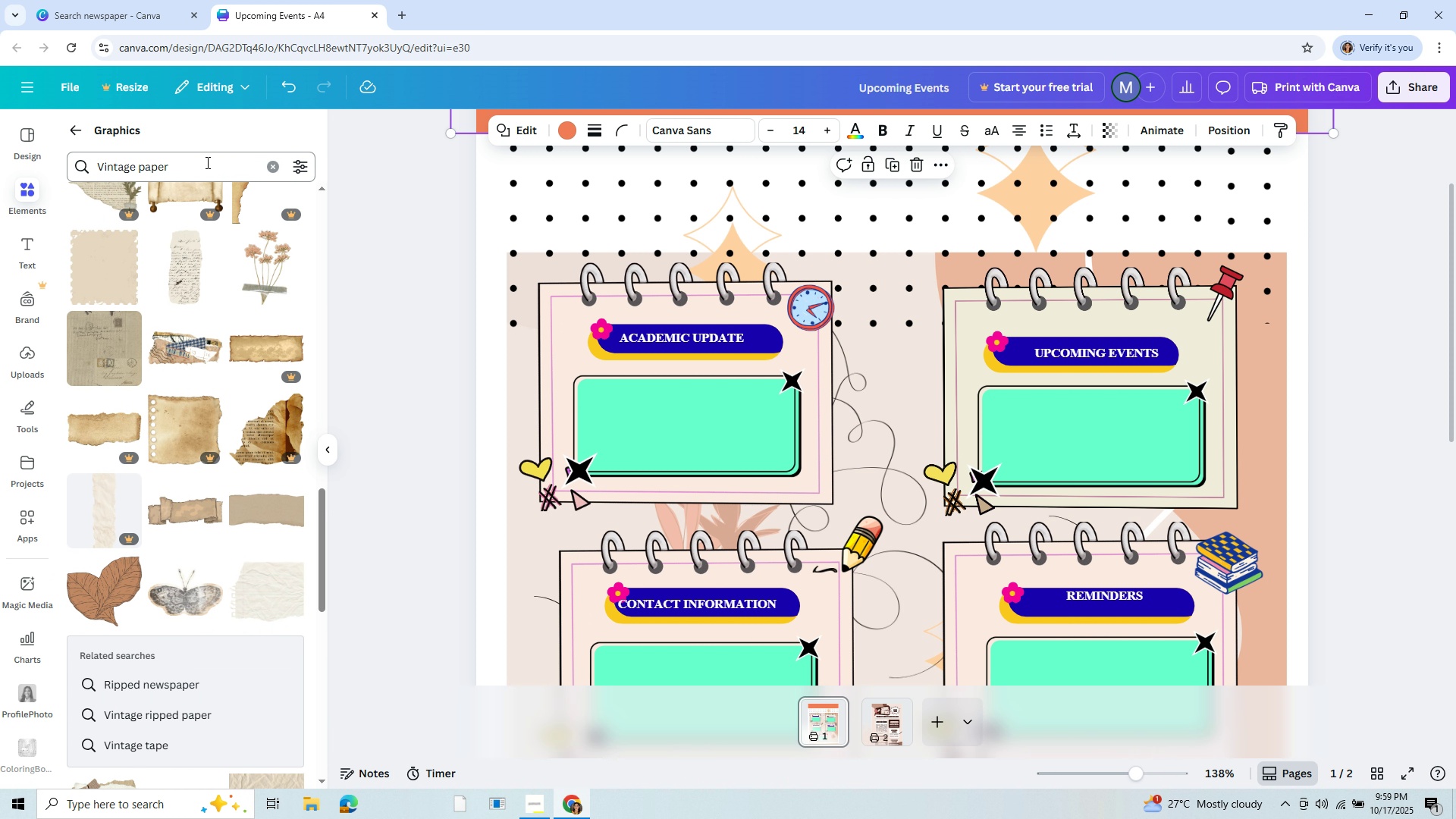 
left_click([202, 168])
 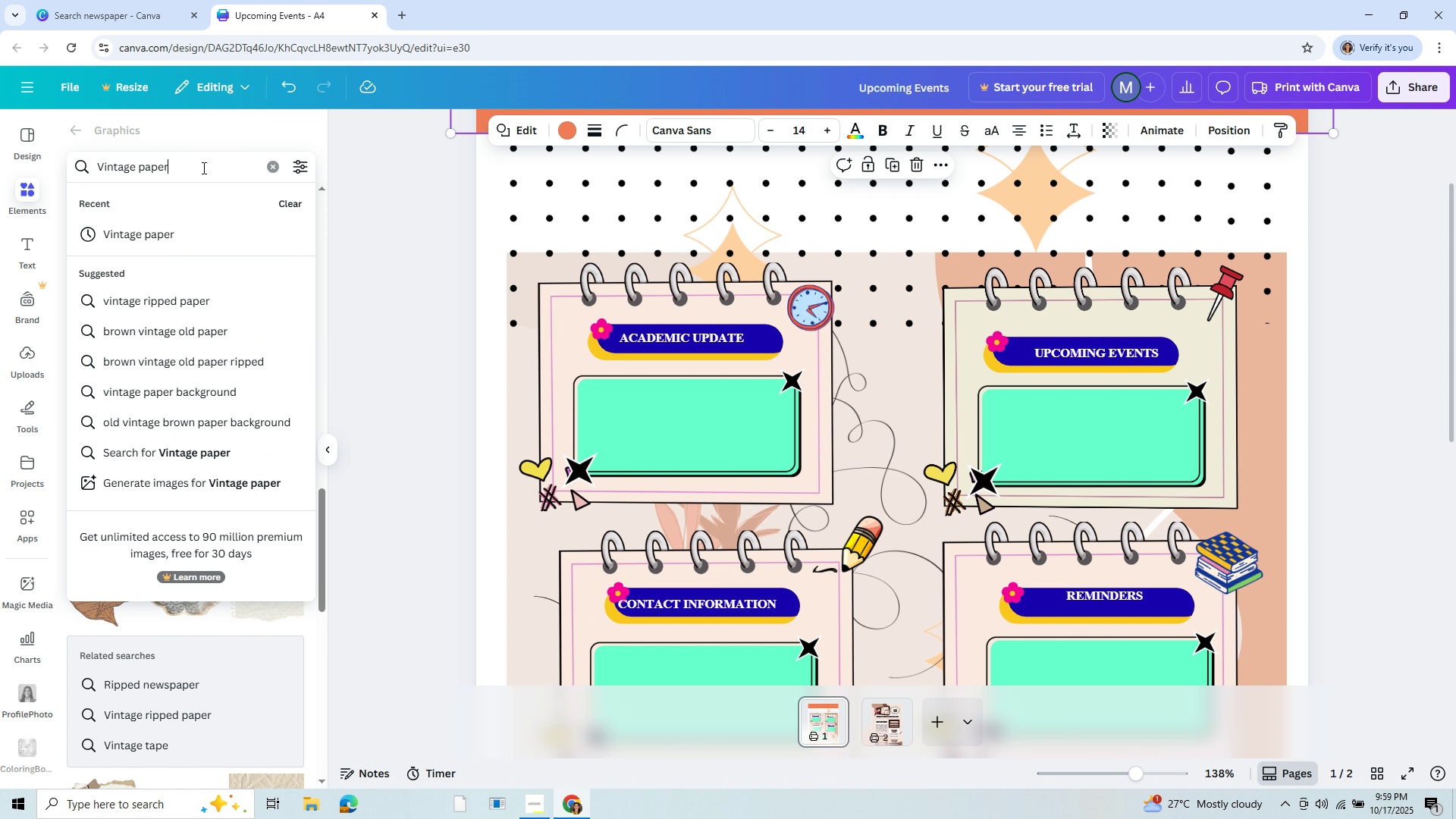 
left_click_drag(start_coordinate=[202, 168], to_coordinate=[76, 162])
 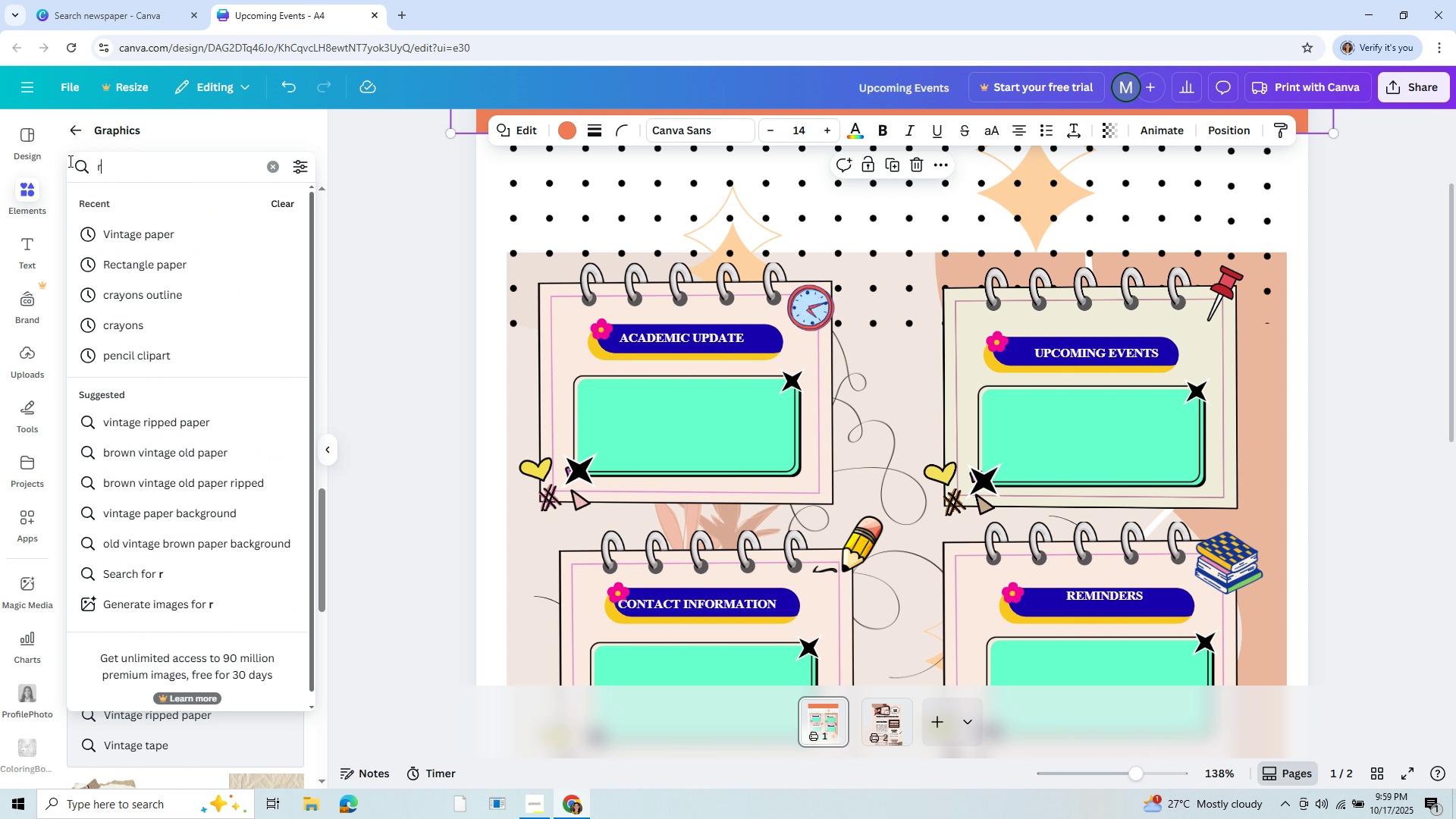 
type(rectanglar rebbon)
 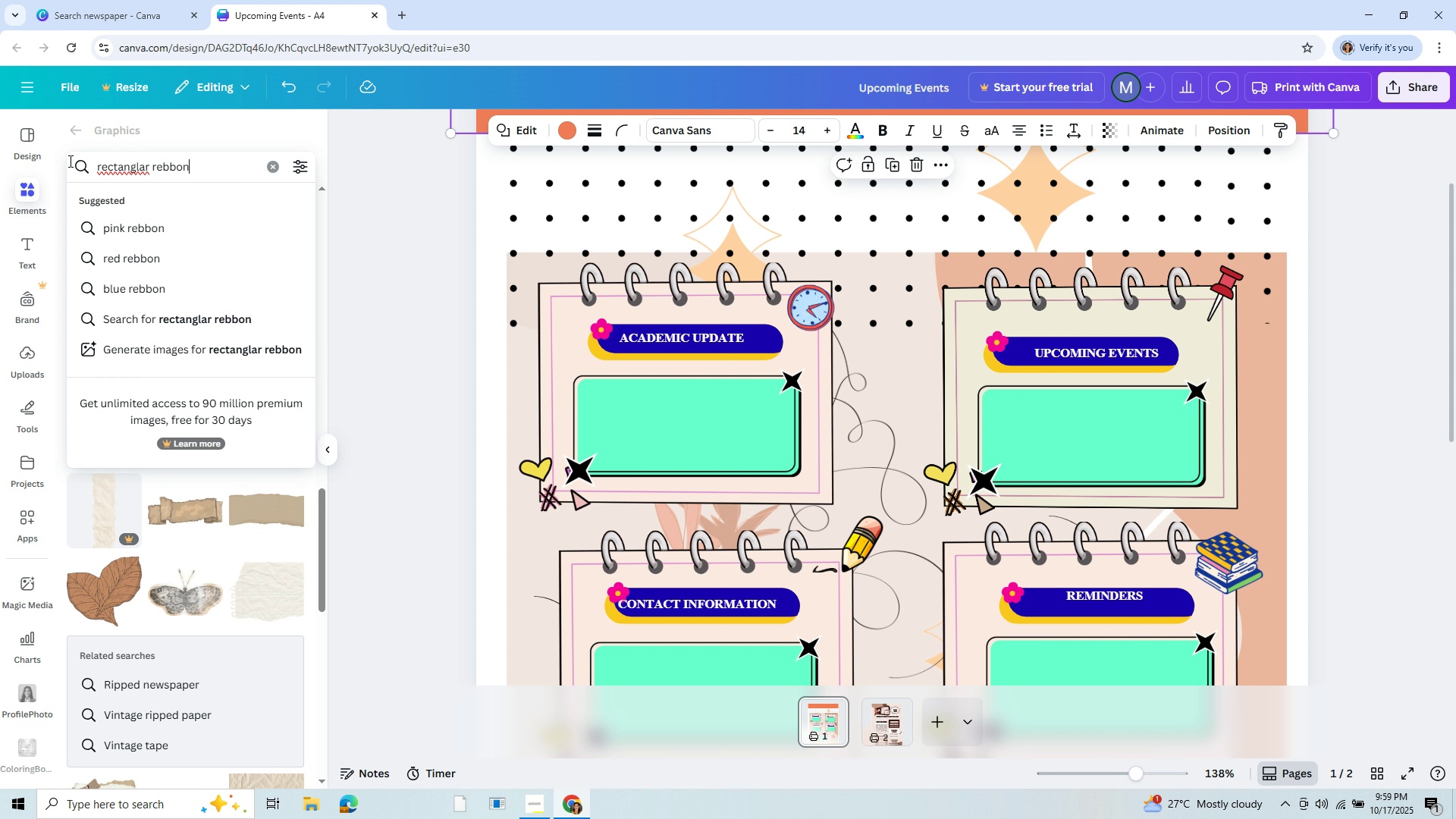 
key(Enter)
 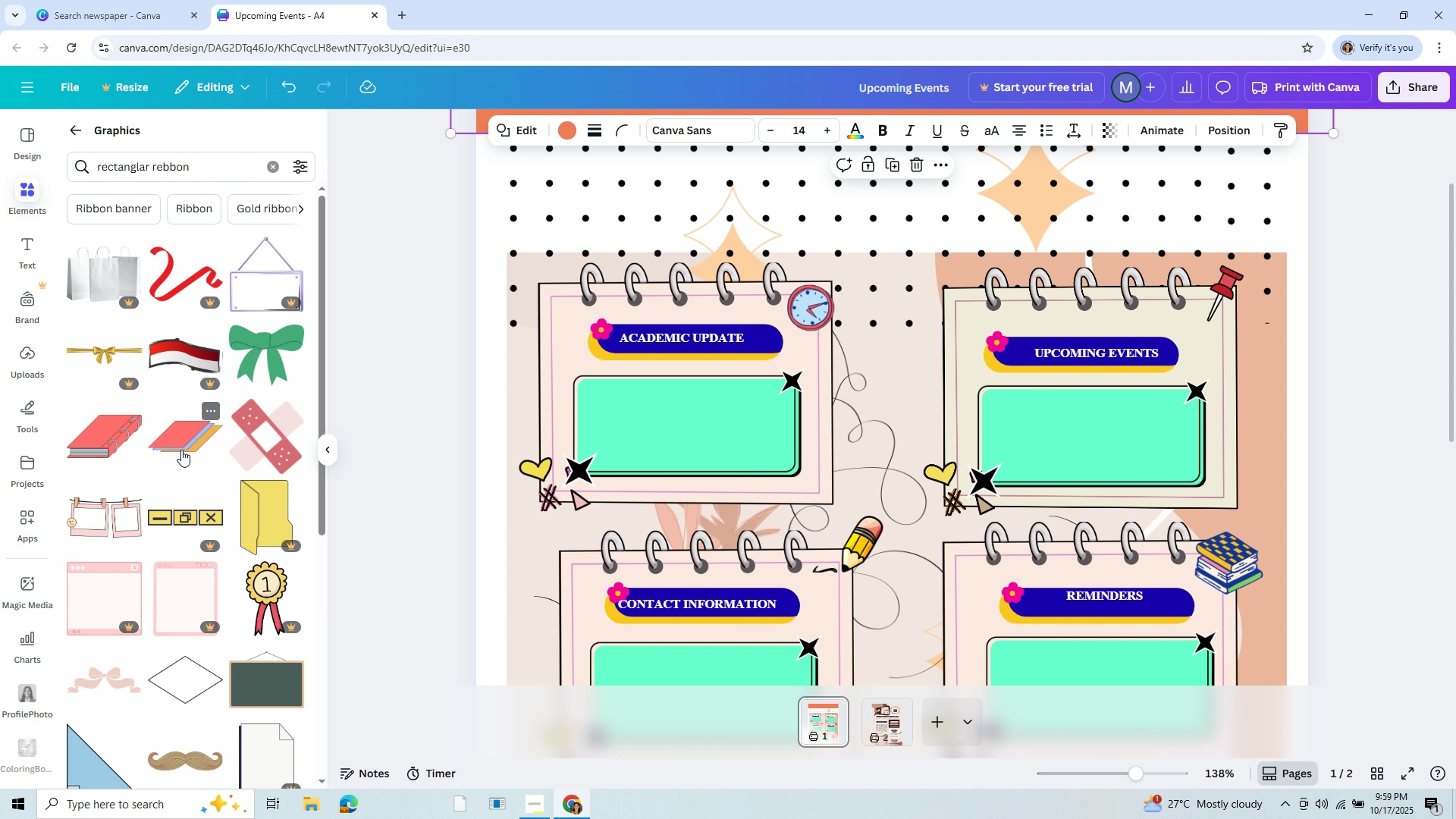 
scroll: coordinate [187, 498], scroll_direction: down, amount: 8.0
 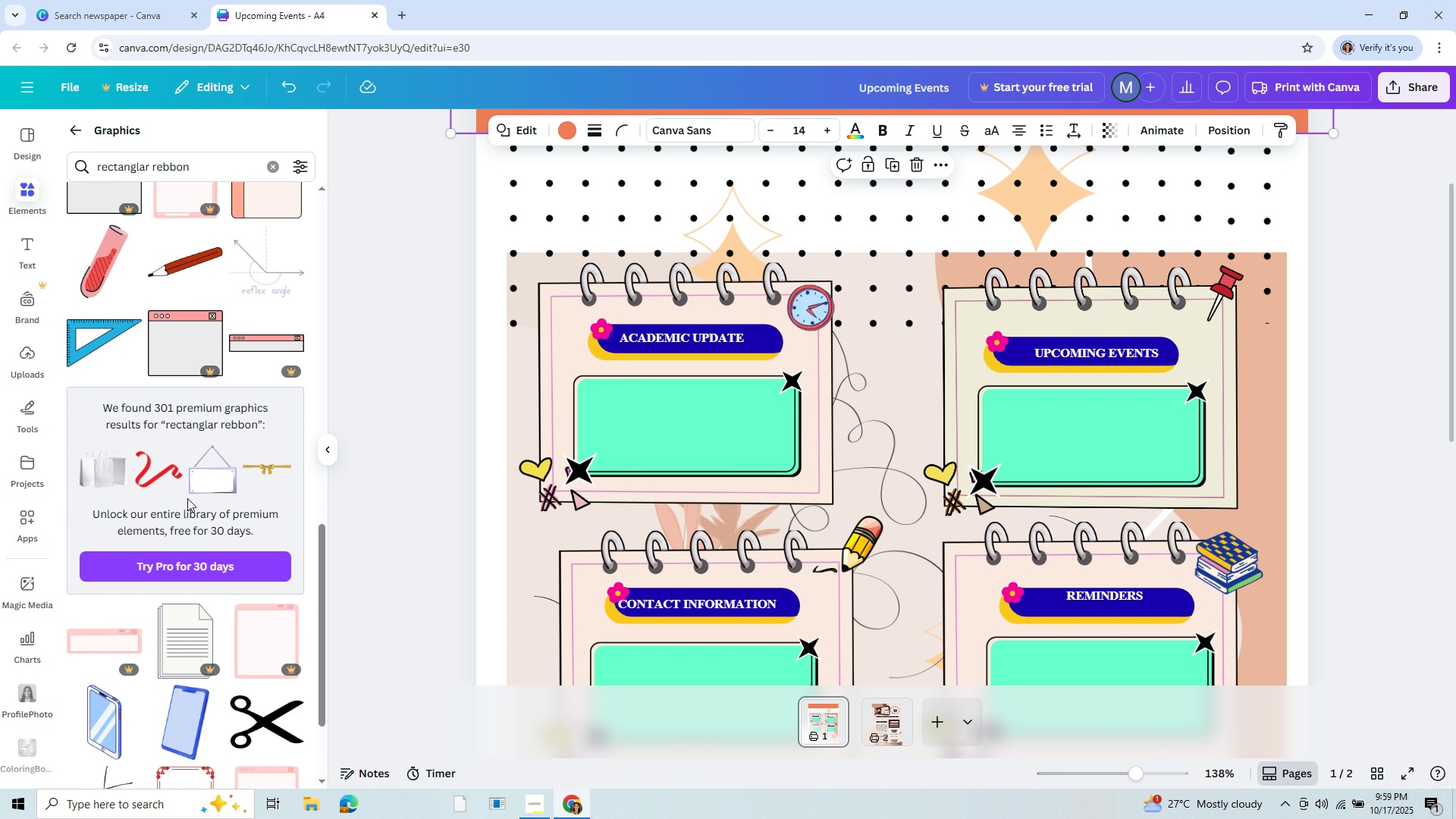 
scroll: coordinate [191, 506], scroll_direction: down, amount: 13.0
 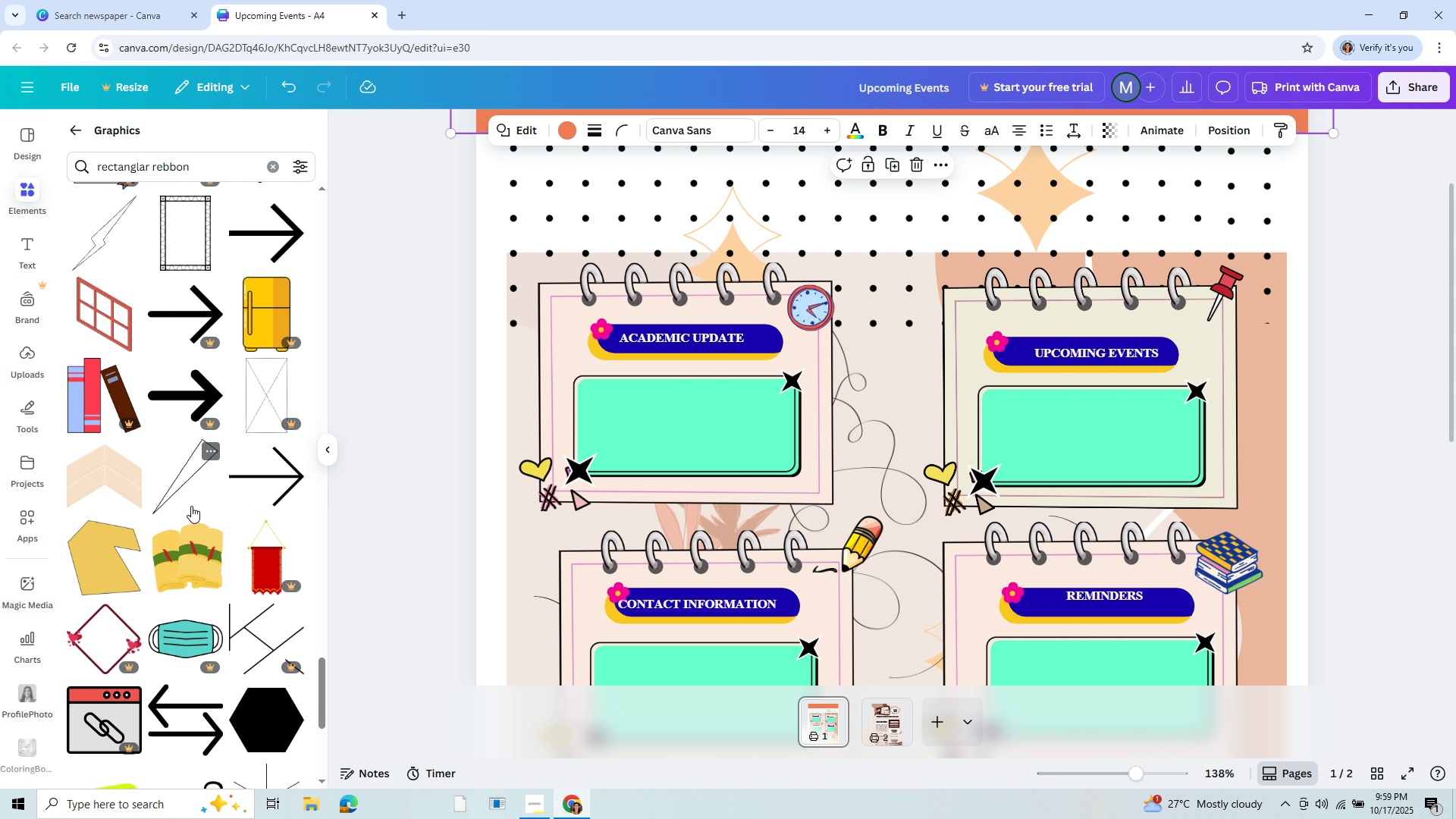 
scroll: coordinate [185, 568], scroll_direction: down, amount: 11.0
 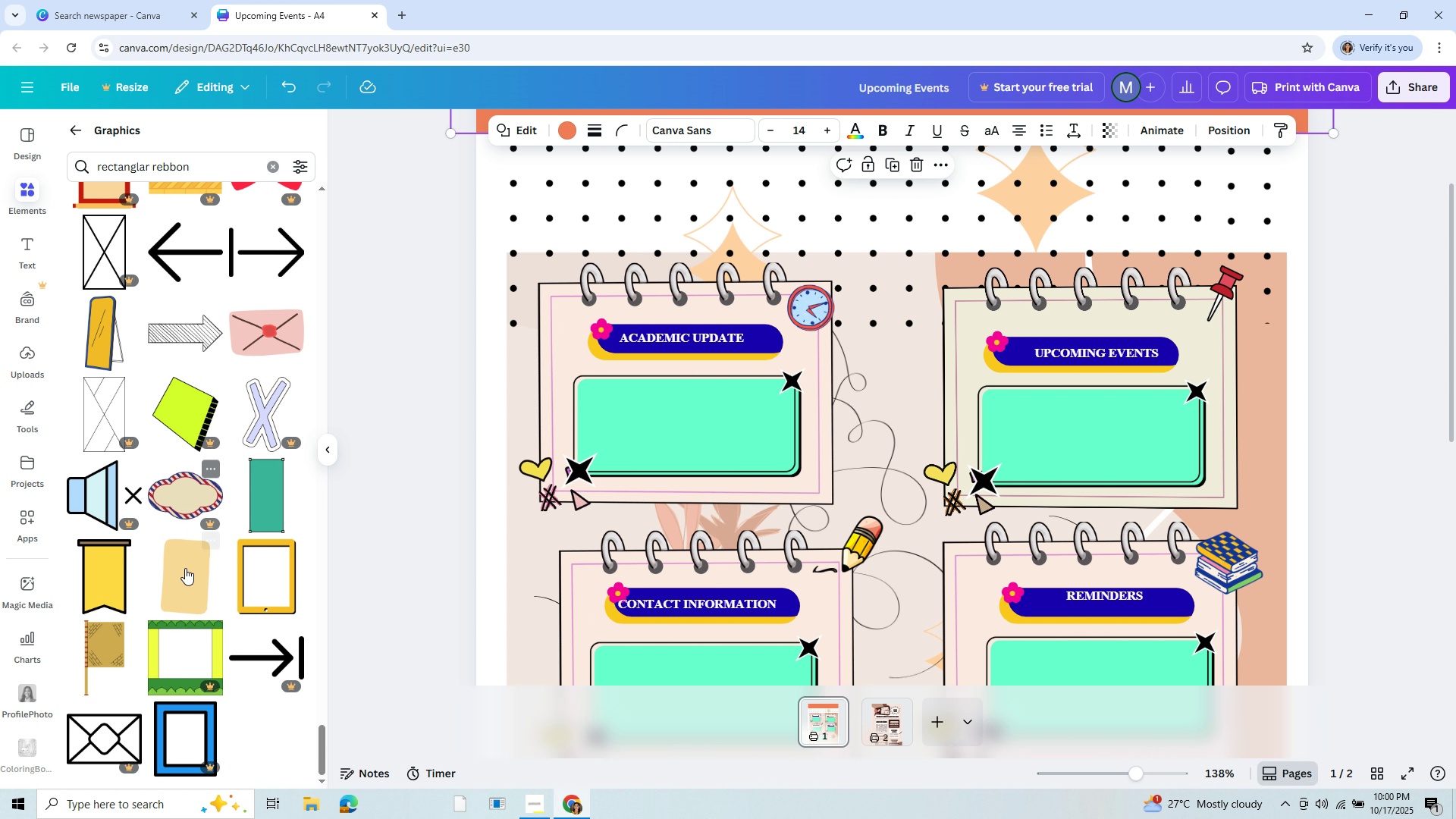 
scroll: coordinate [185, 568], scroll_direction: up, amount: 12.0
 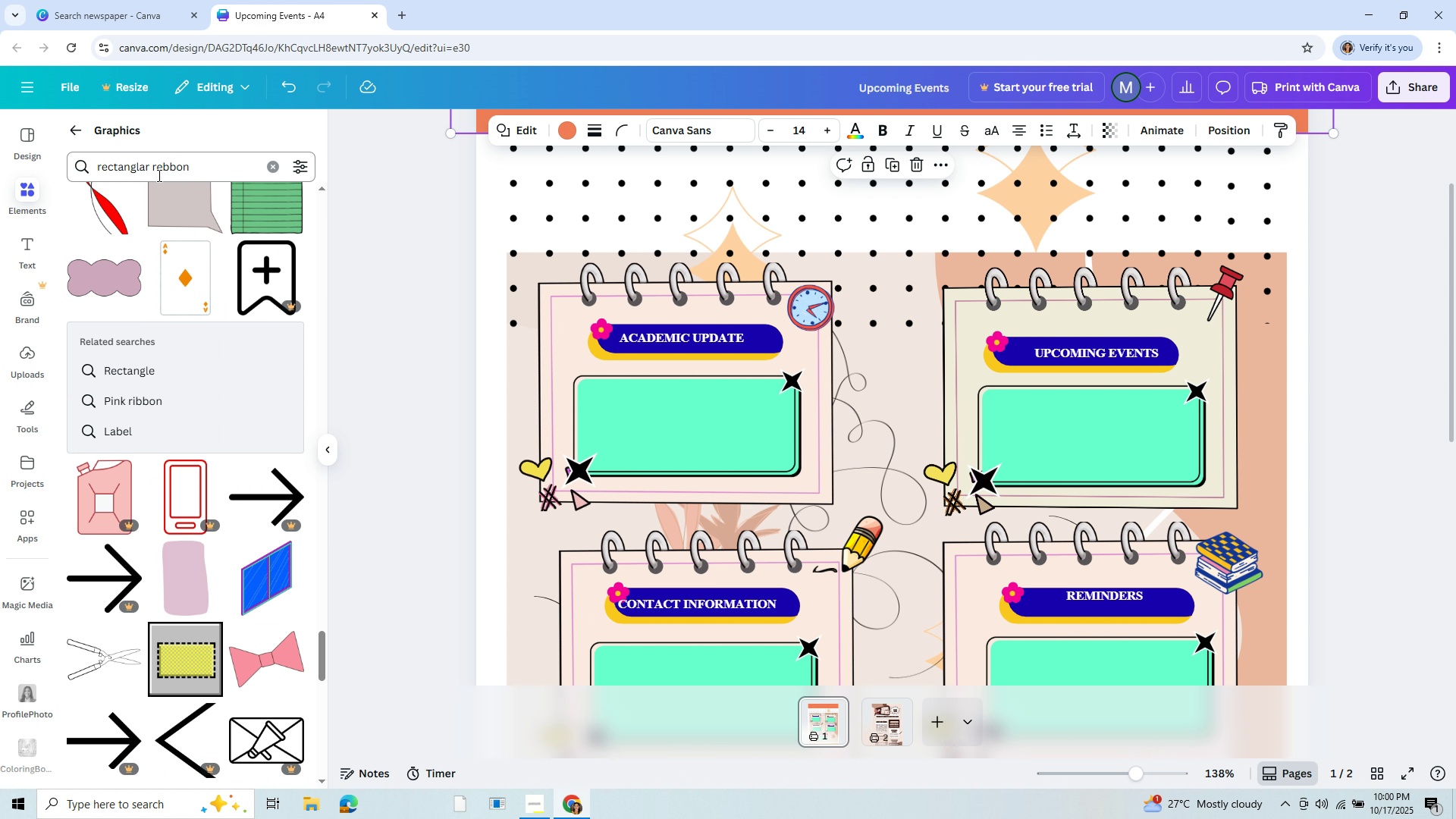 
left_click([165, 174])
 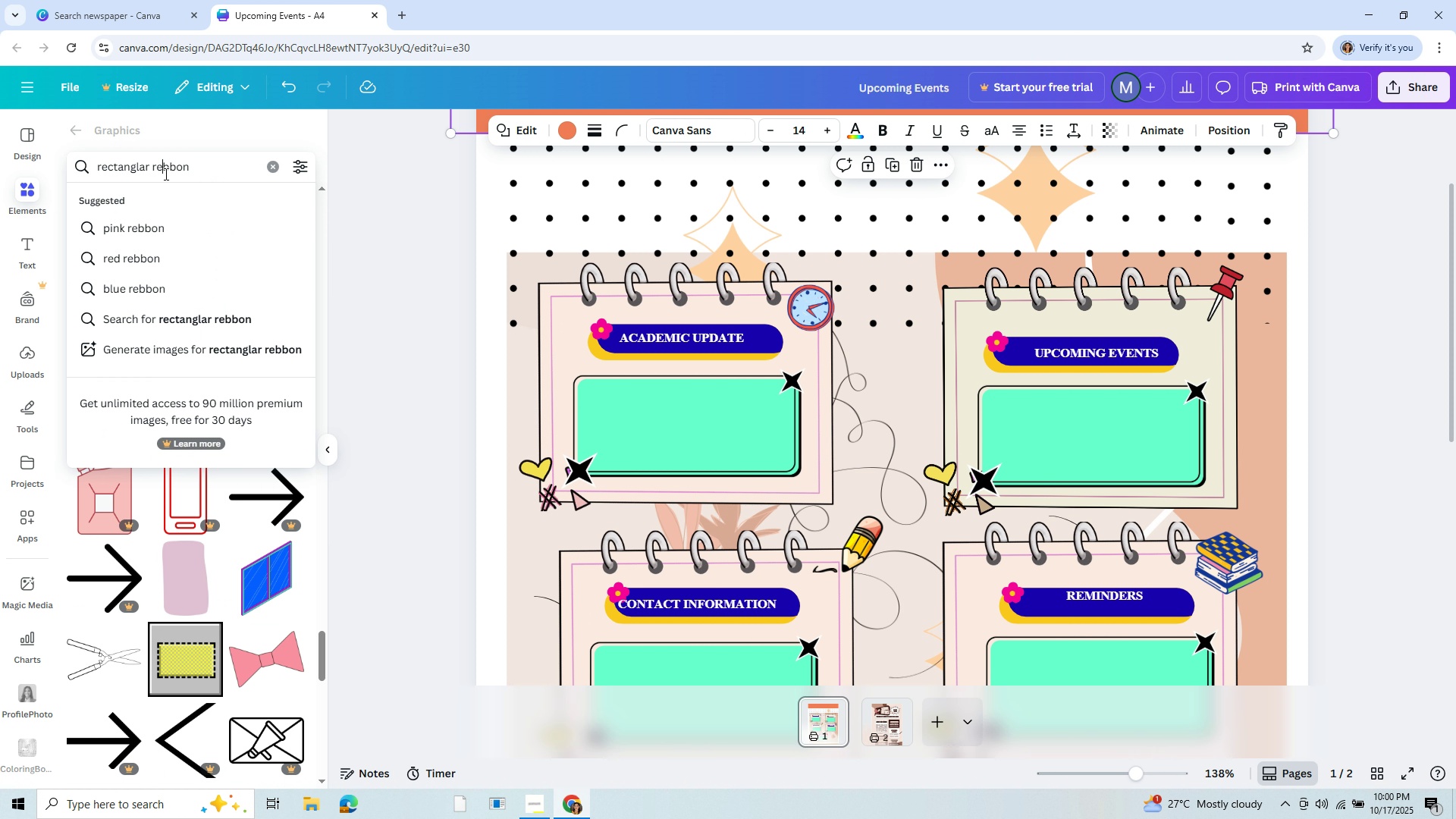 
key(Backspace)
 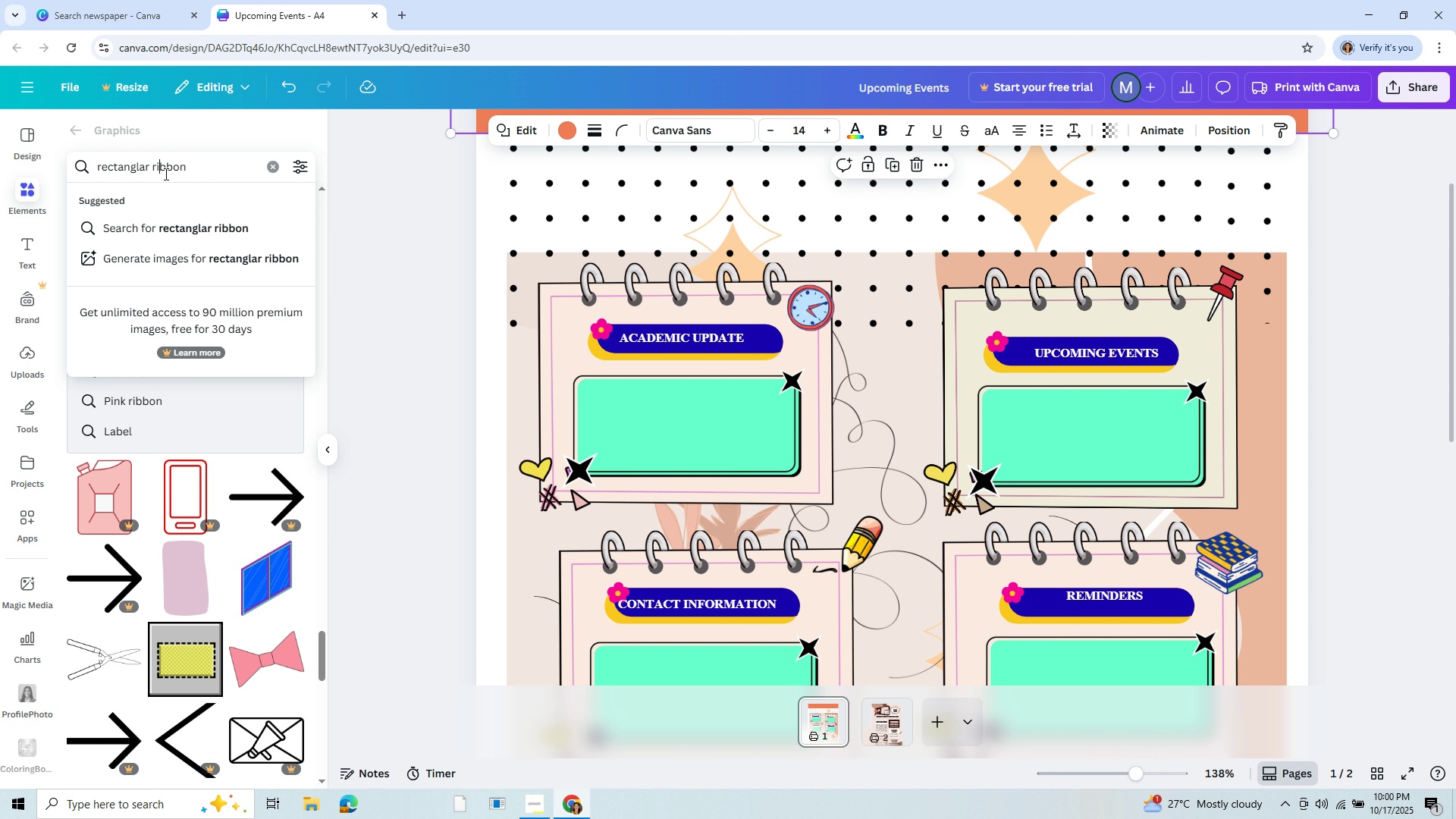 
key(I)
 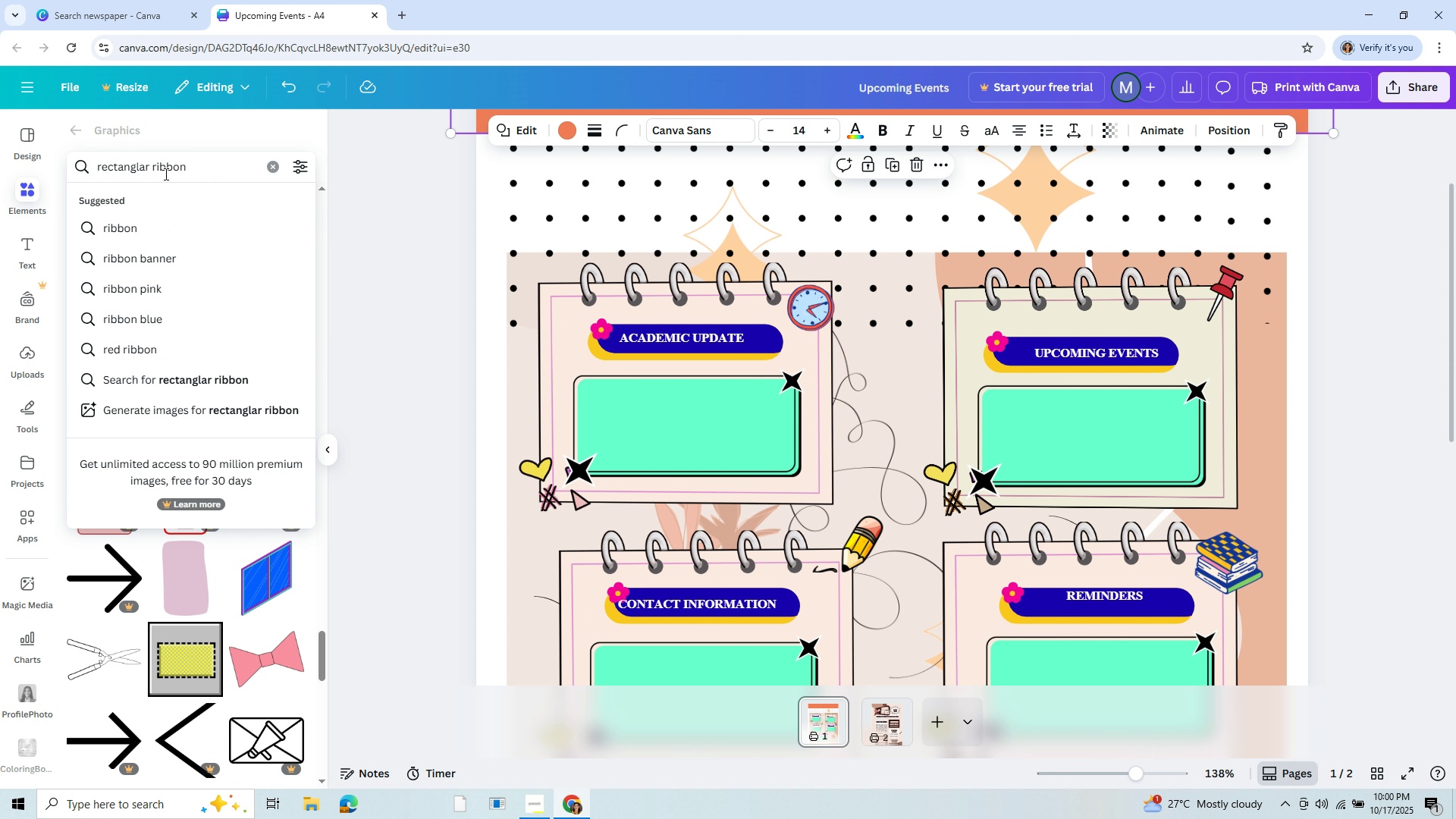 
key(Enter)
 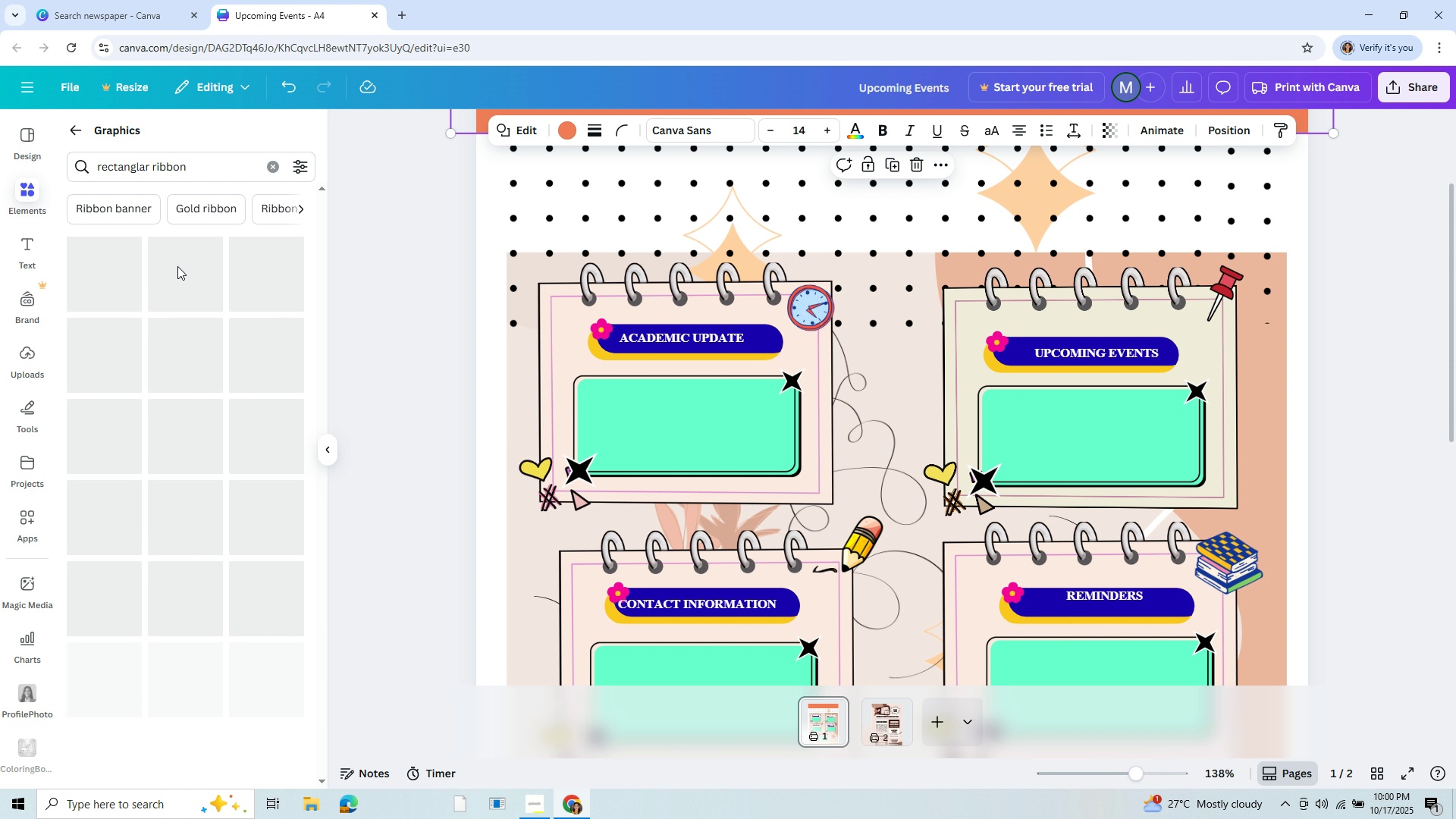 
mouse_move([187, 284])
 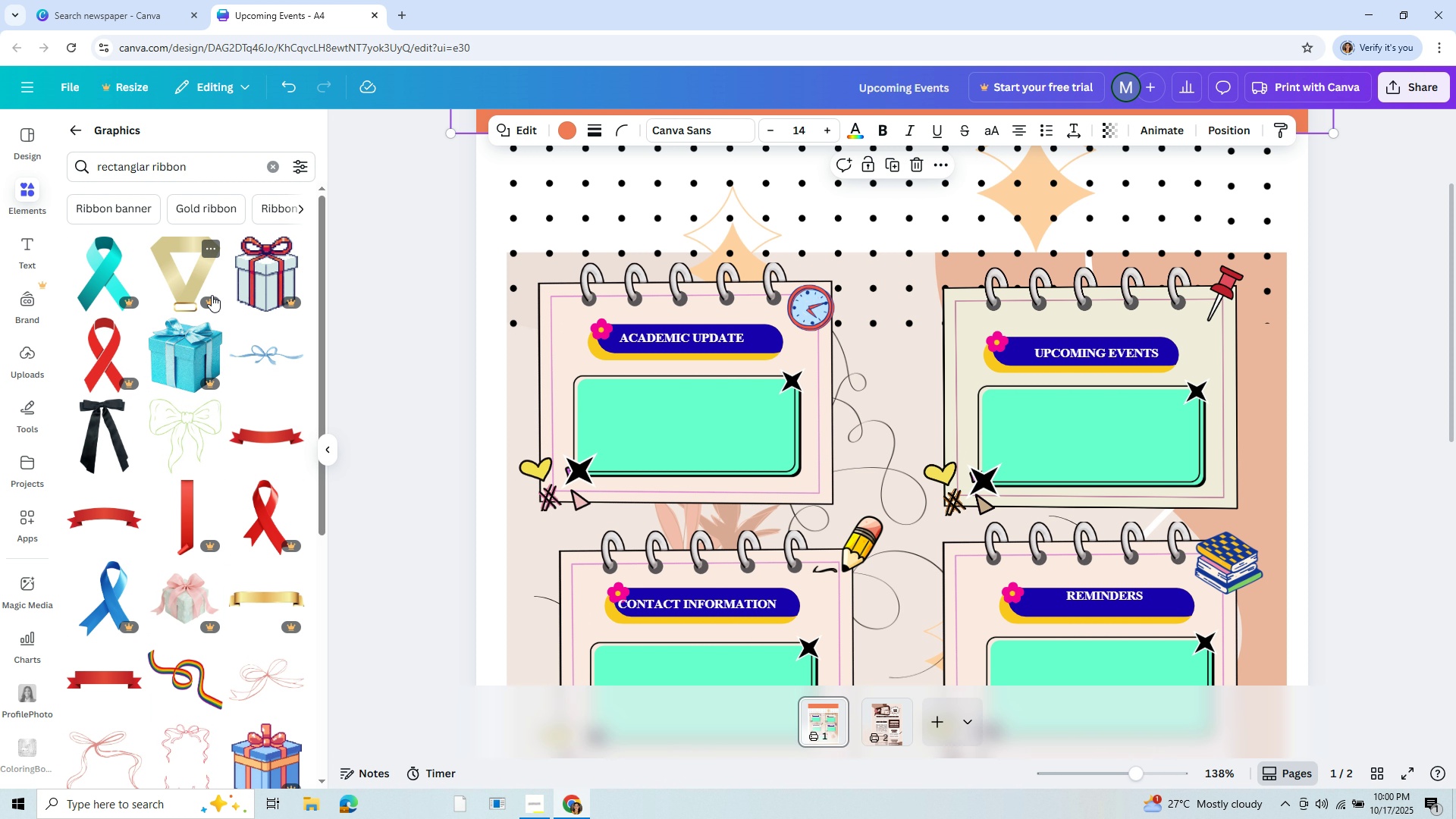 
scroll: coordinate [212, 295], scroll_direction: down, amount: 1.0
 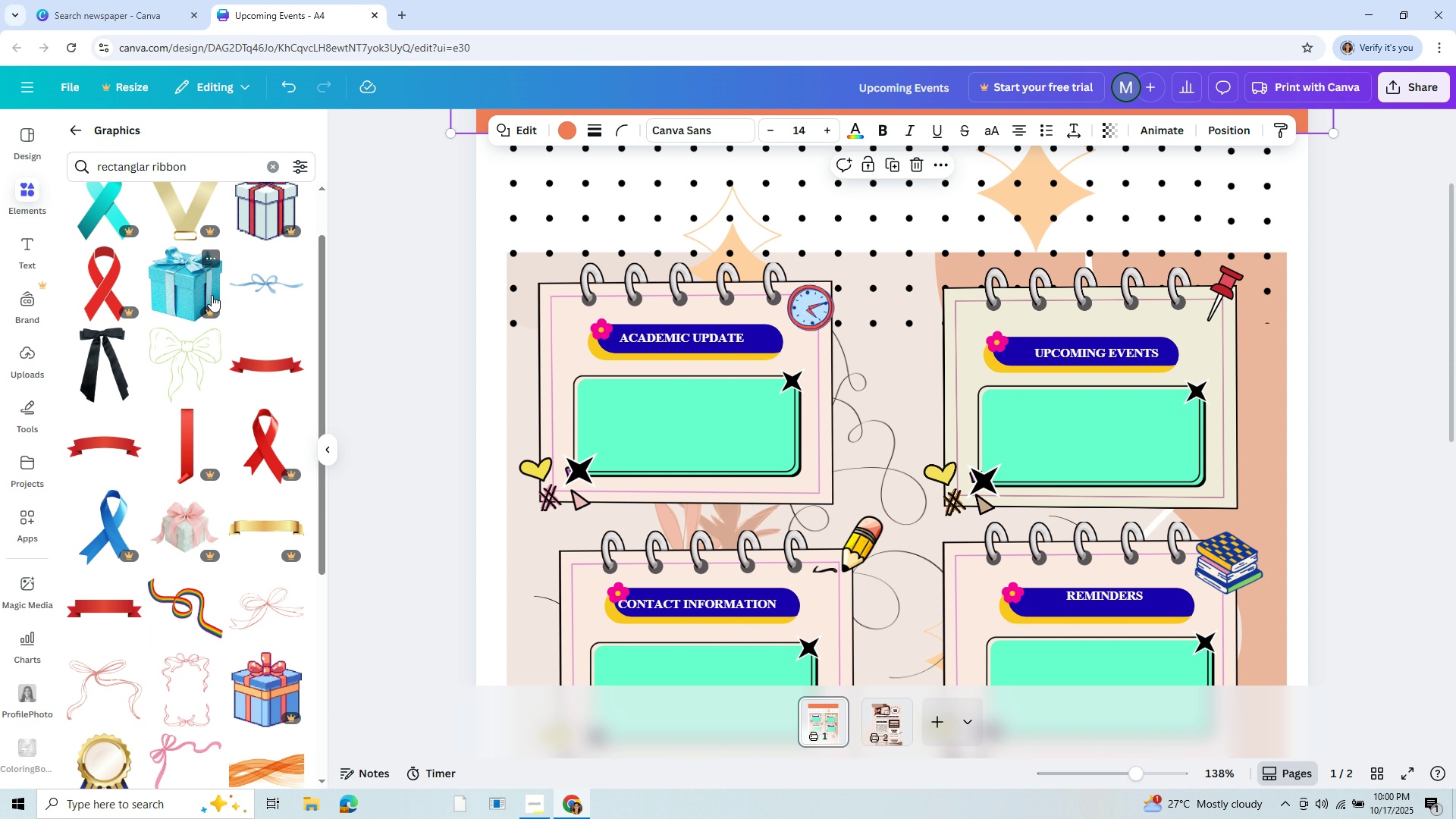 
scroll: coordinate [212, 295], scroll_direction: up, amount: 4.0
 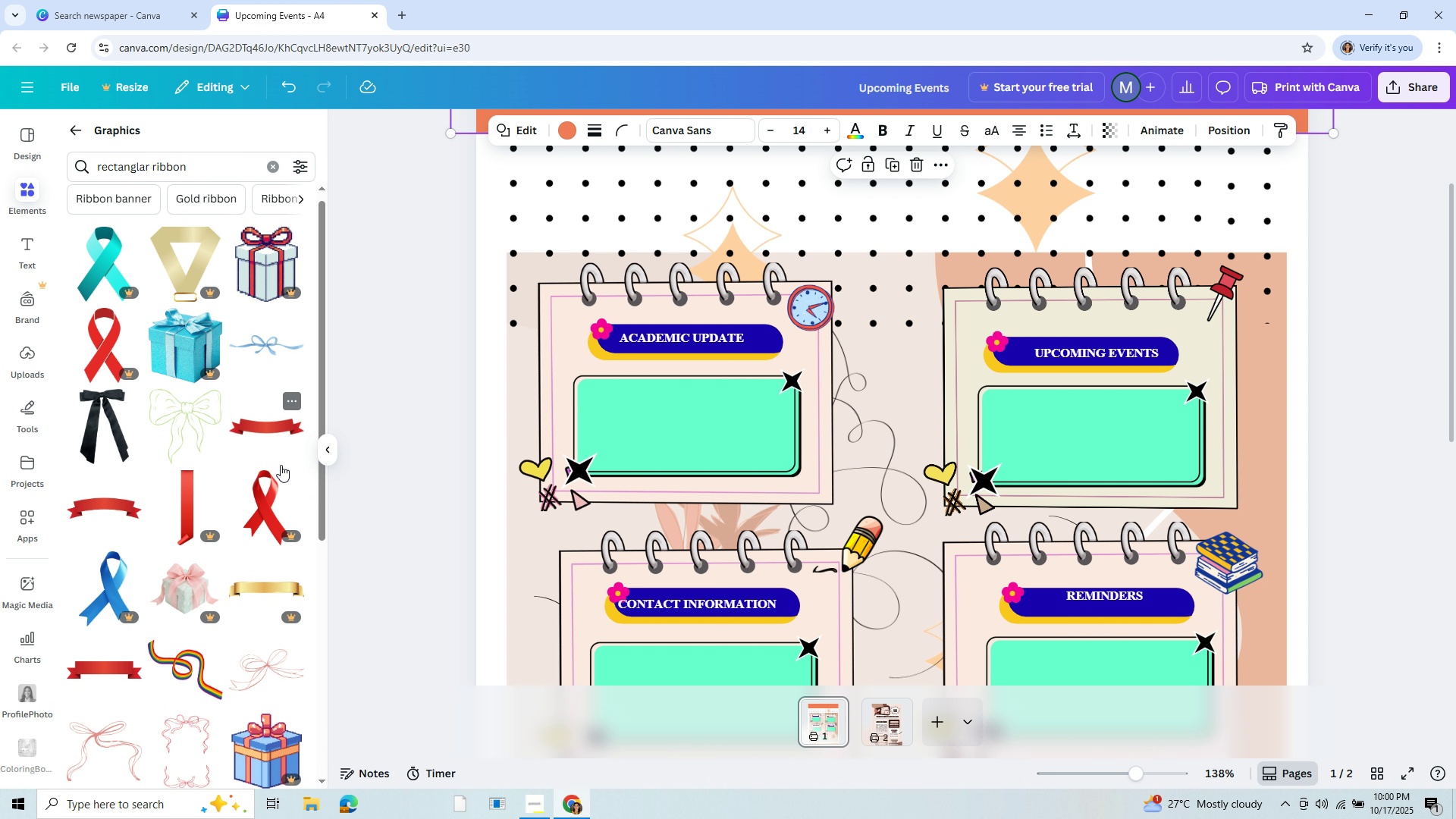 
scroll: coordinate [275, 446], scroll_direction: down, amount: 4.0
 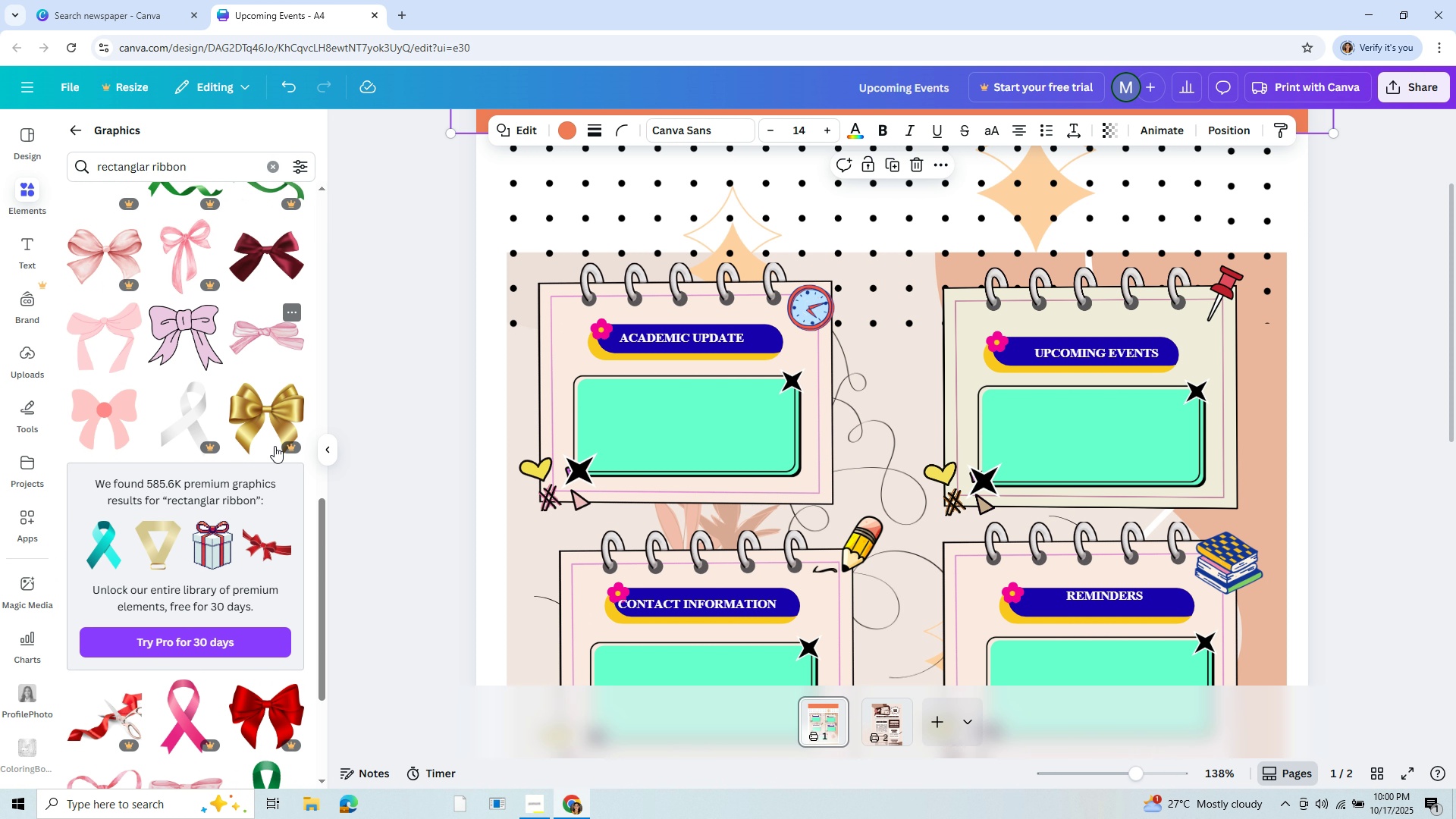 
scroll: coordinate [275, 446], scroll_direction: up, amount: 2.0
 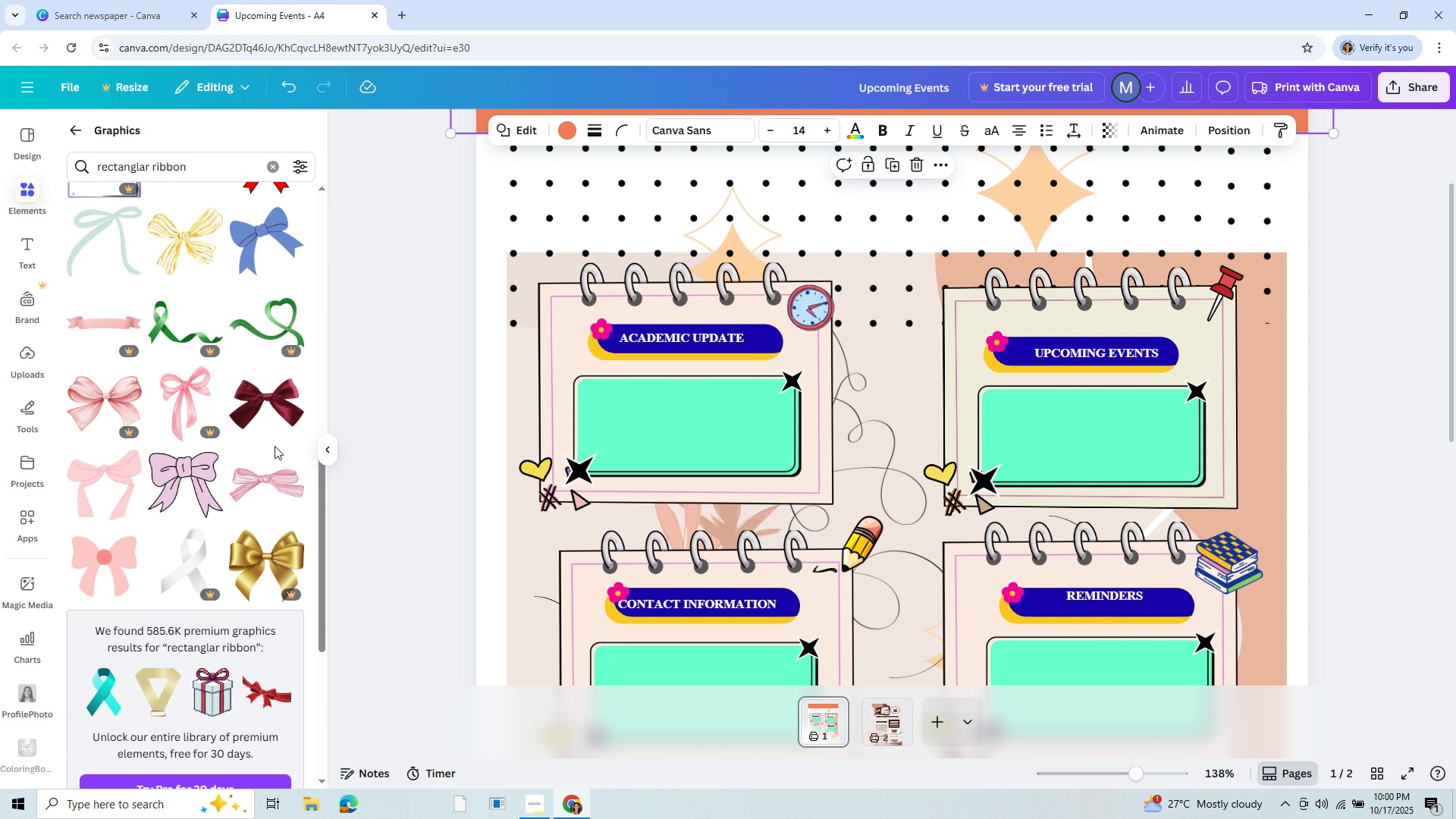 
scroll: coordinate [275, 446], scroll_direction: down, amount: 3.0
 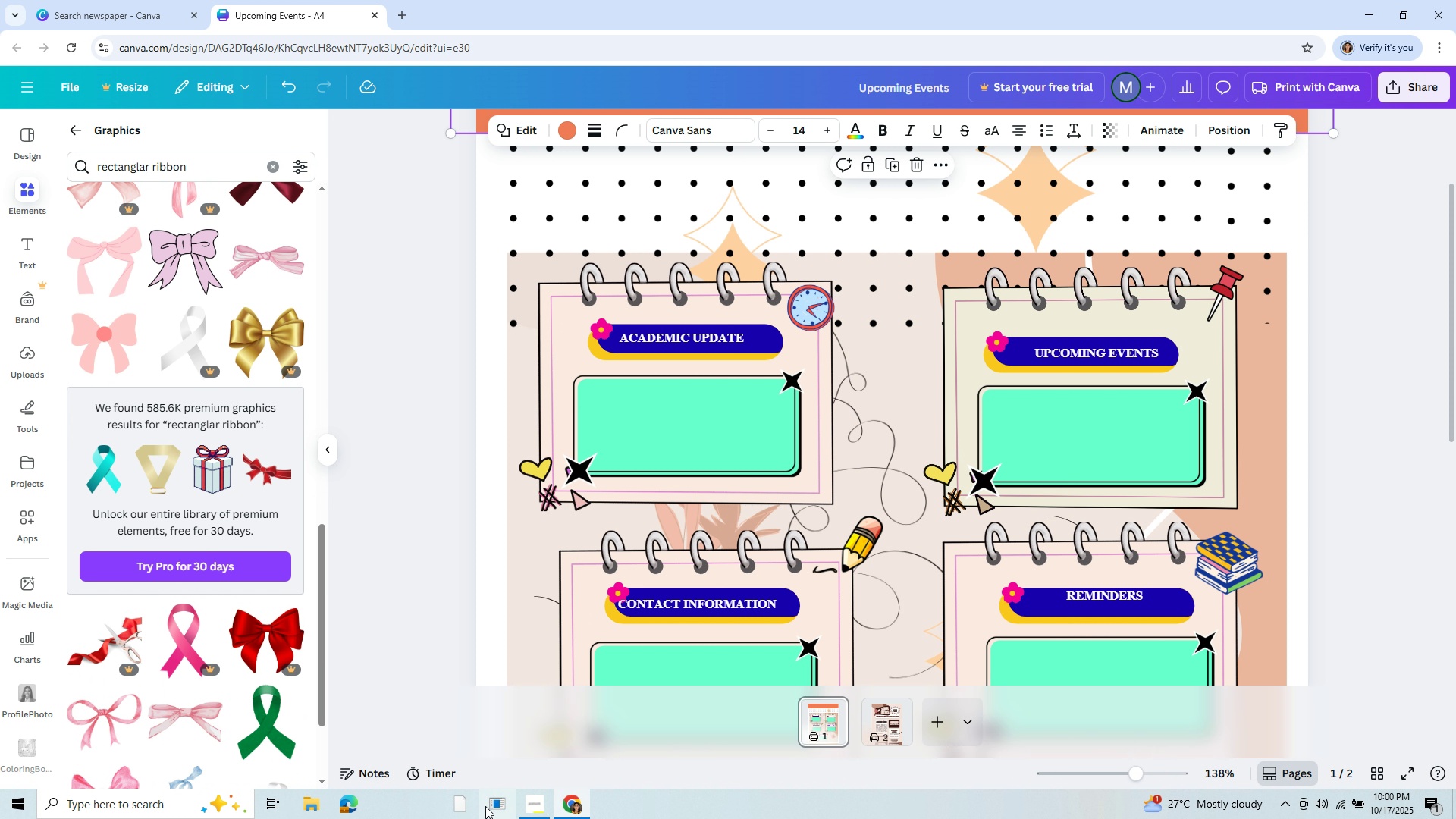 
left_click([491, 806])
 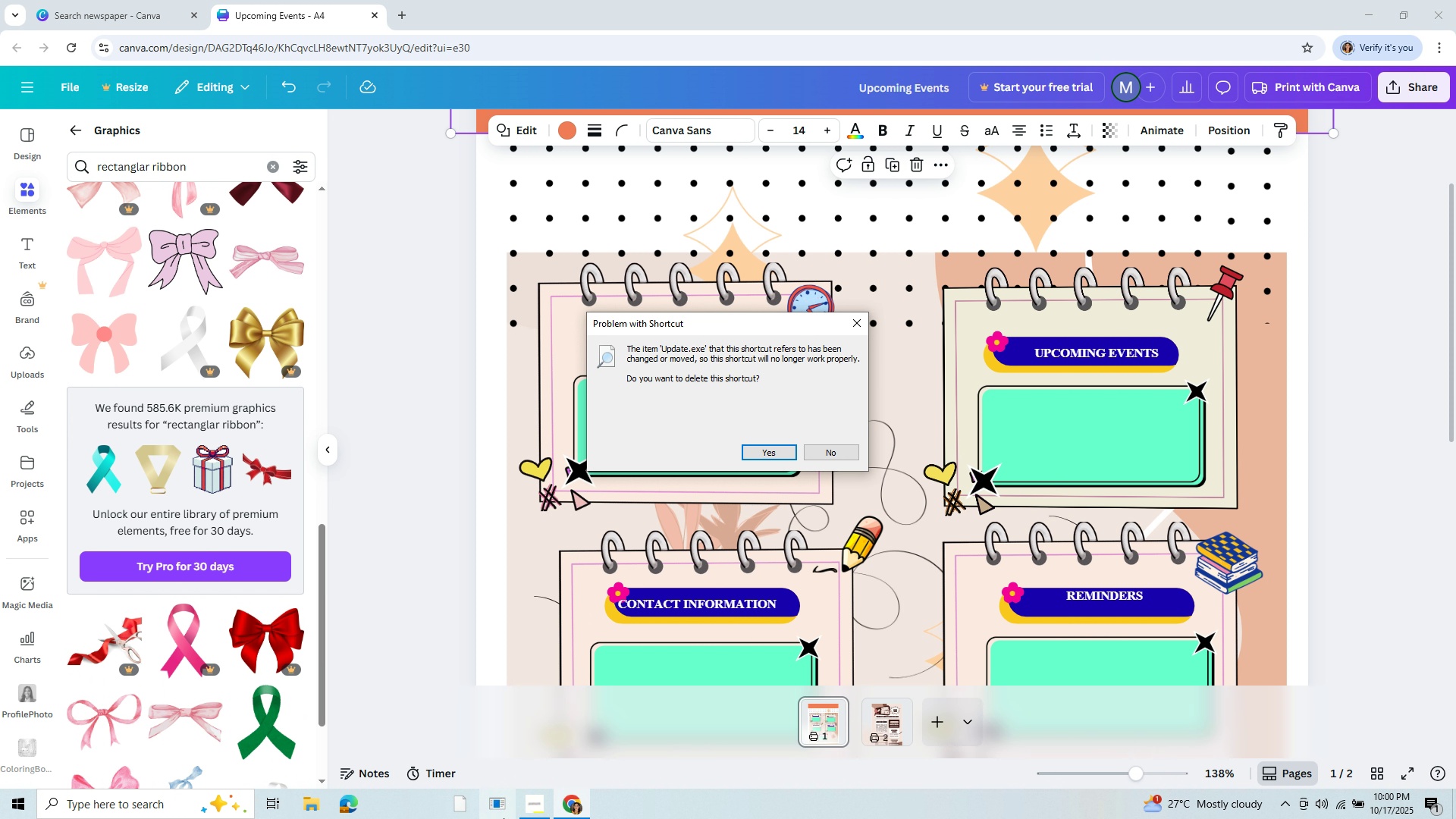 
mouse_move([550, 796])
 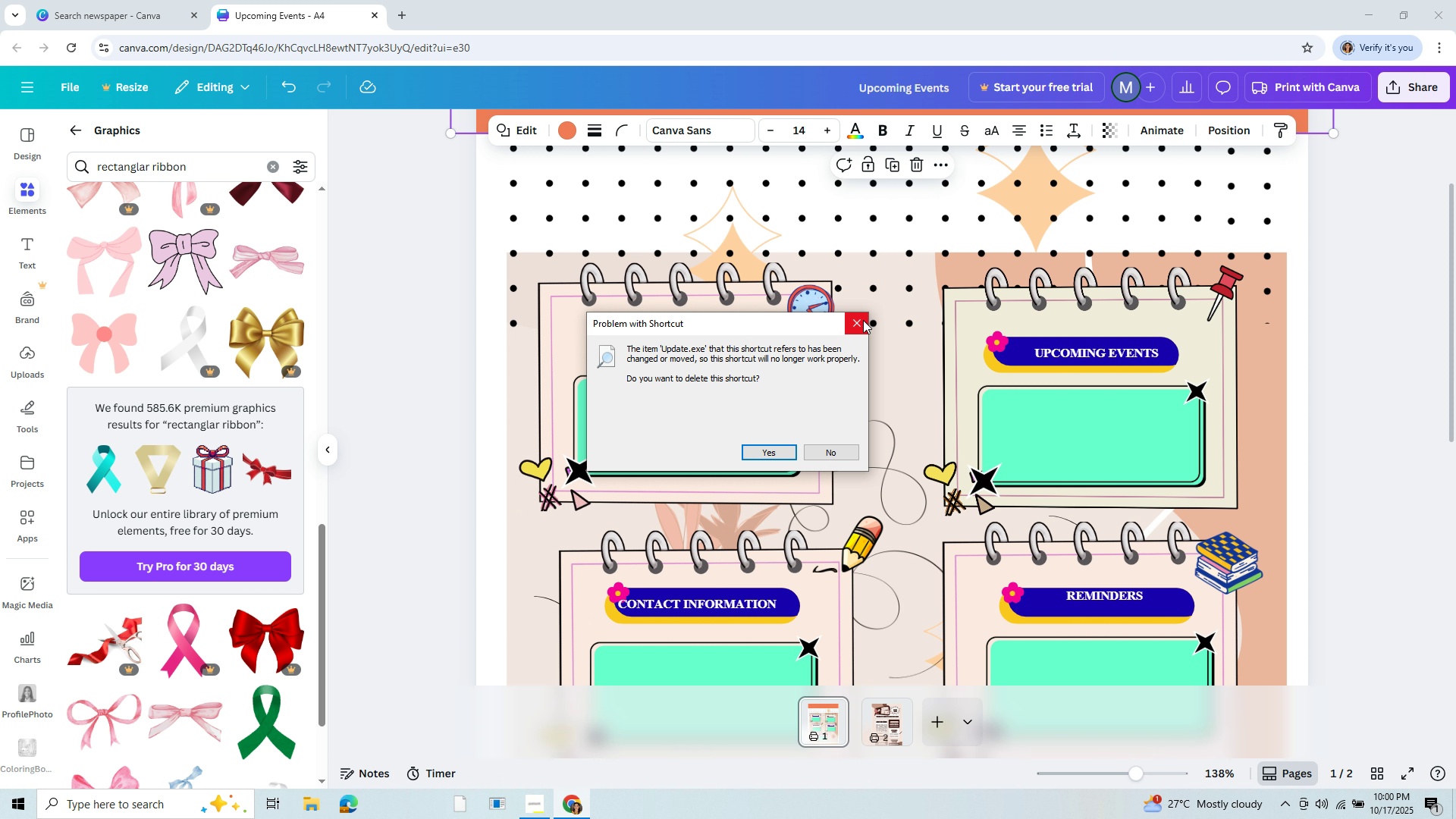 
left_click([863, 320])
 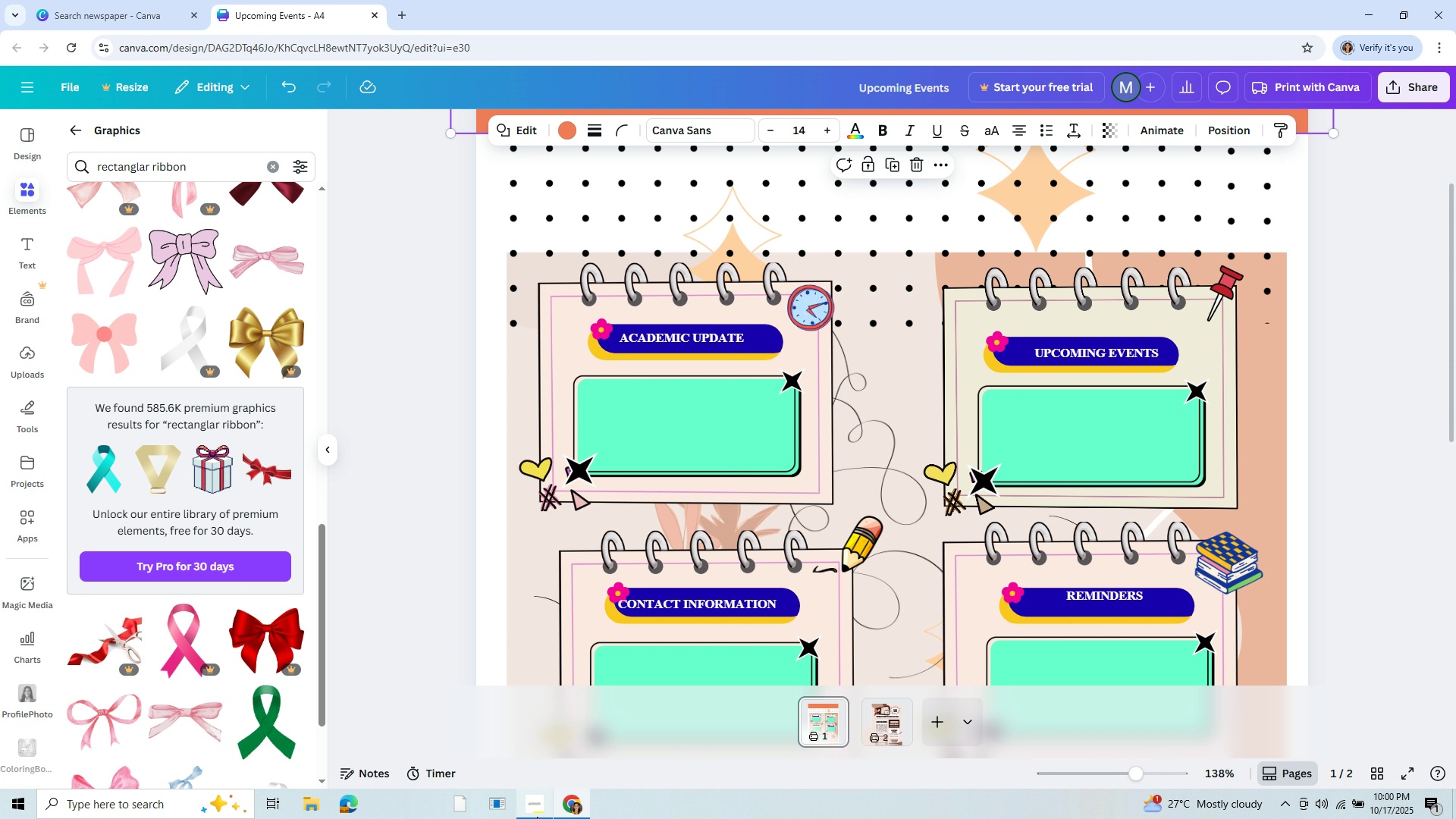 
left_click([537, 817])